 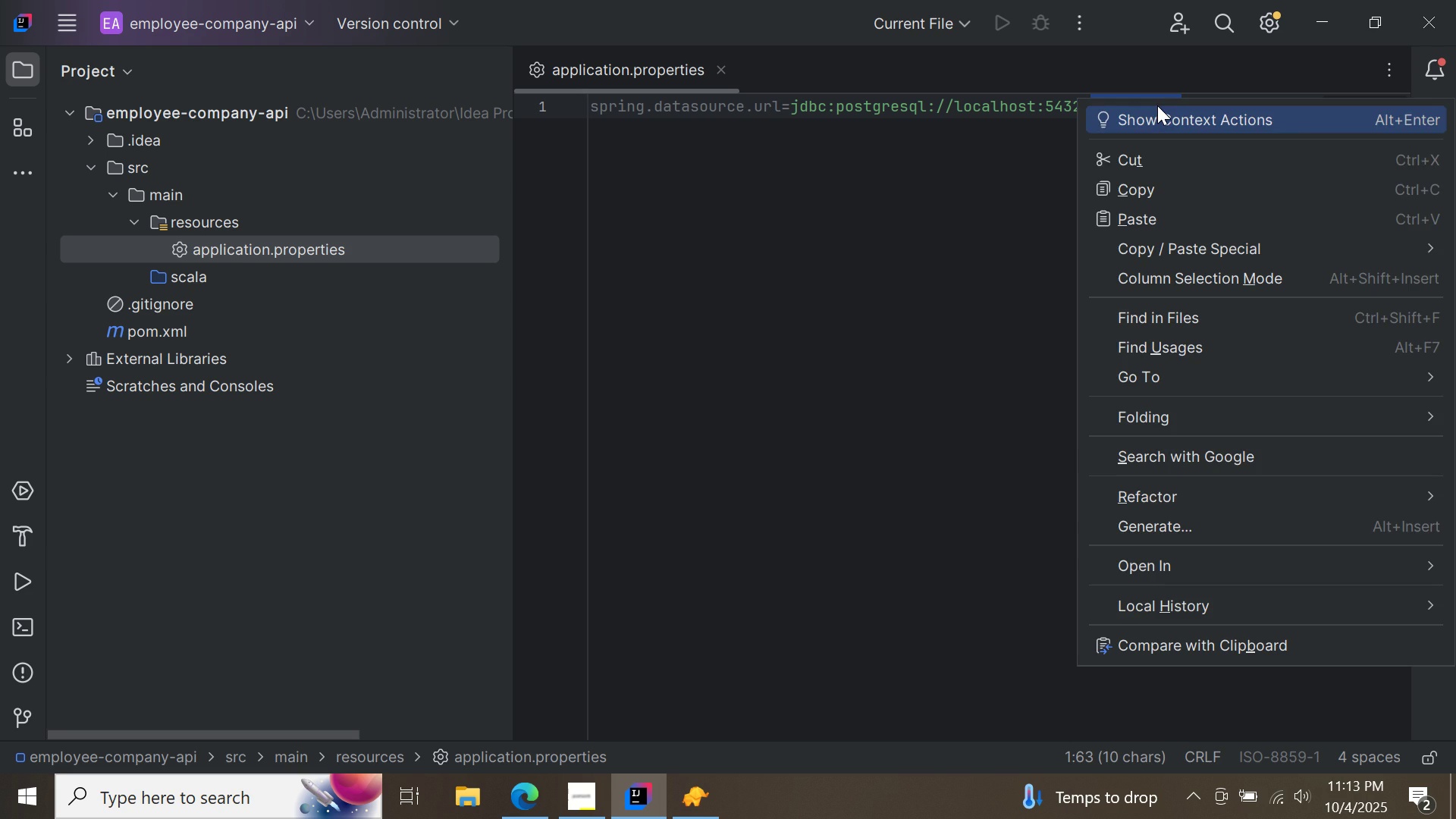 
left_click([1165, 188])
 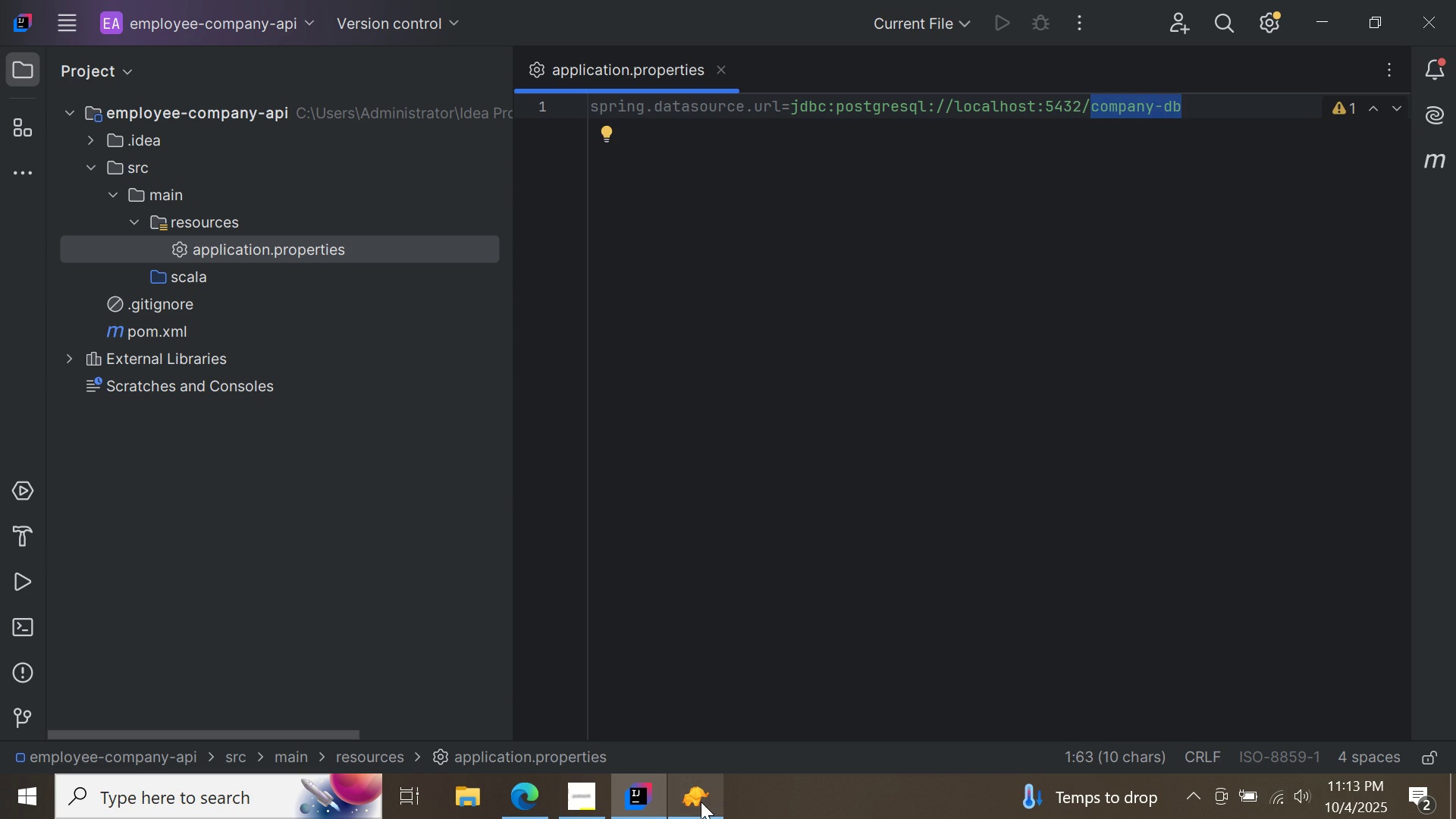 
left_click([701, 802])
 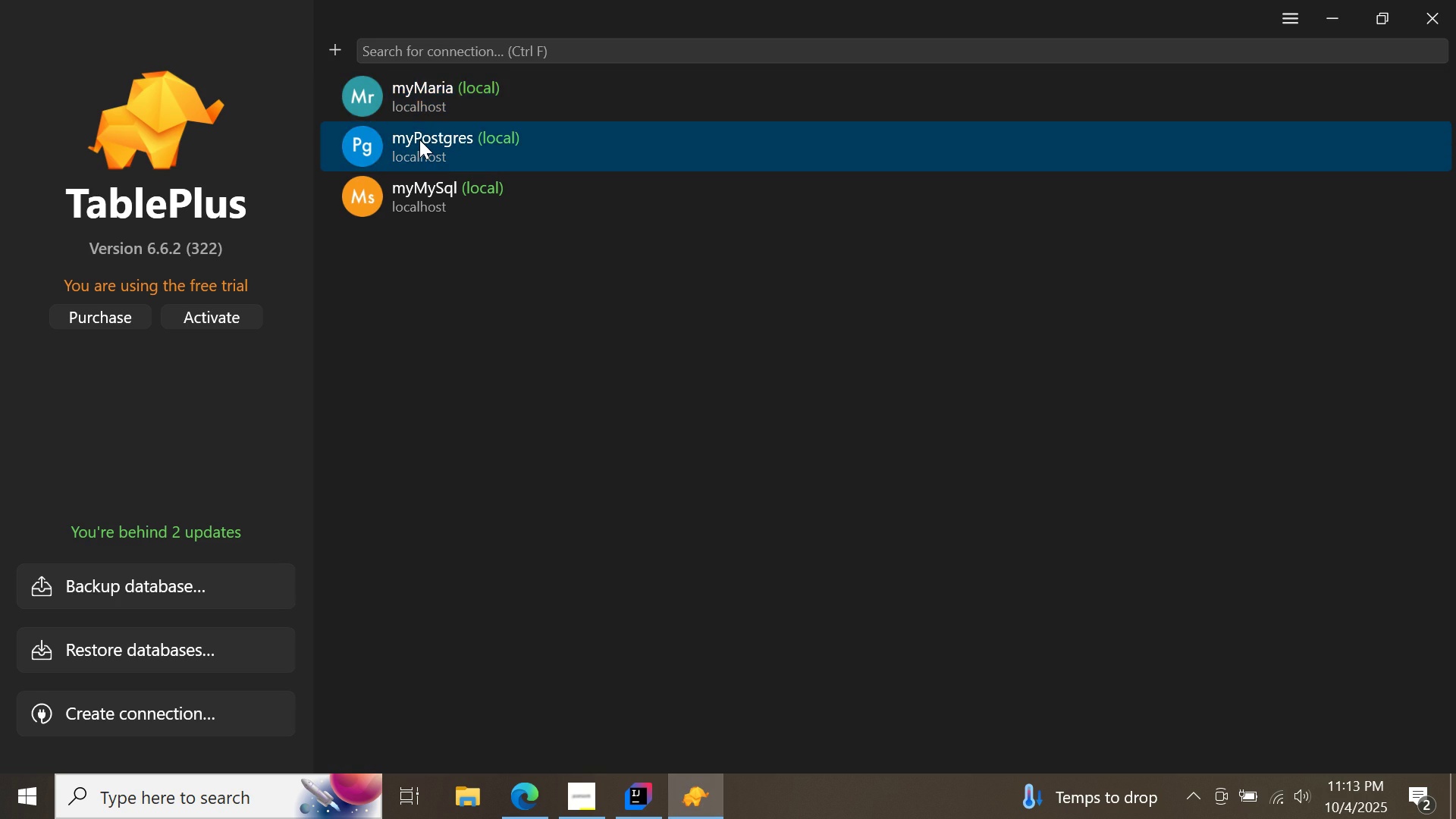 
double_click([419, 140])
 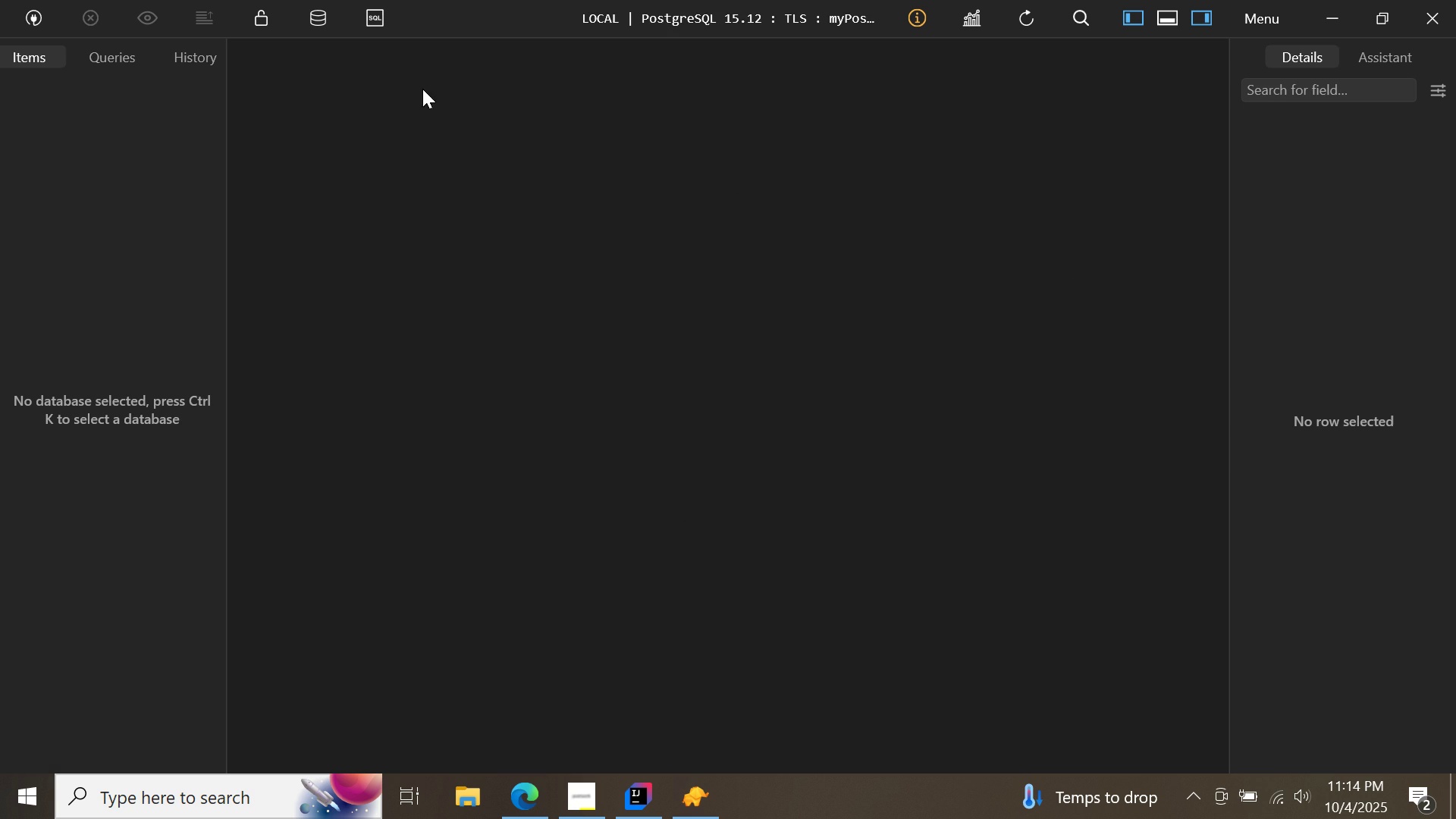 
left_click([312, 23])
 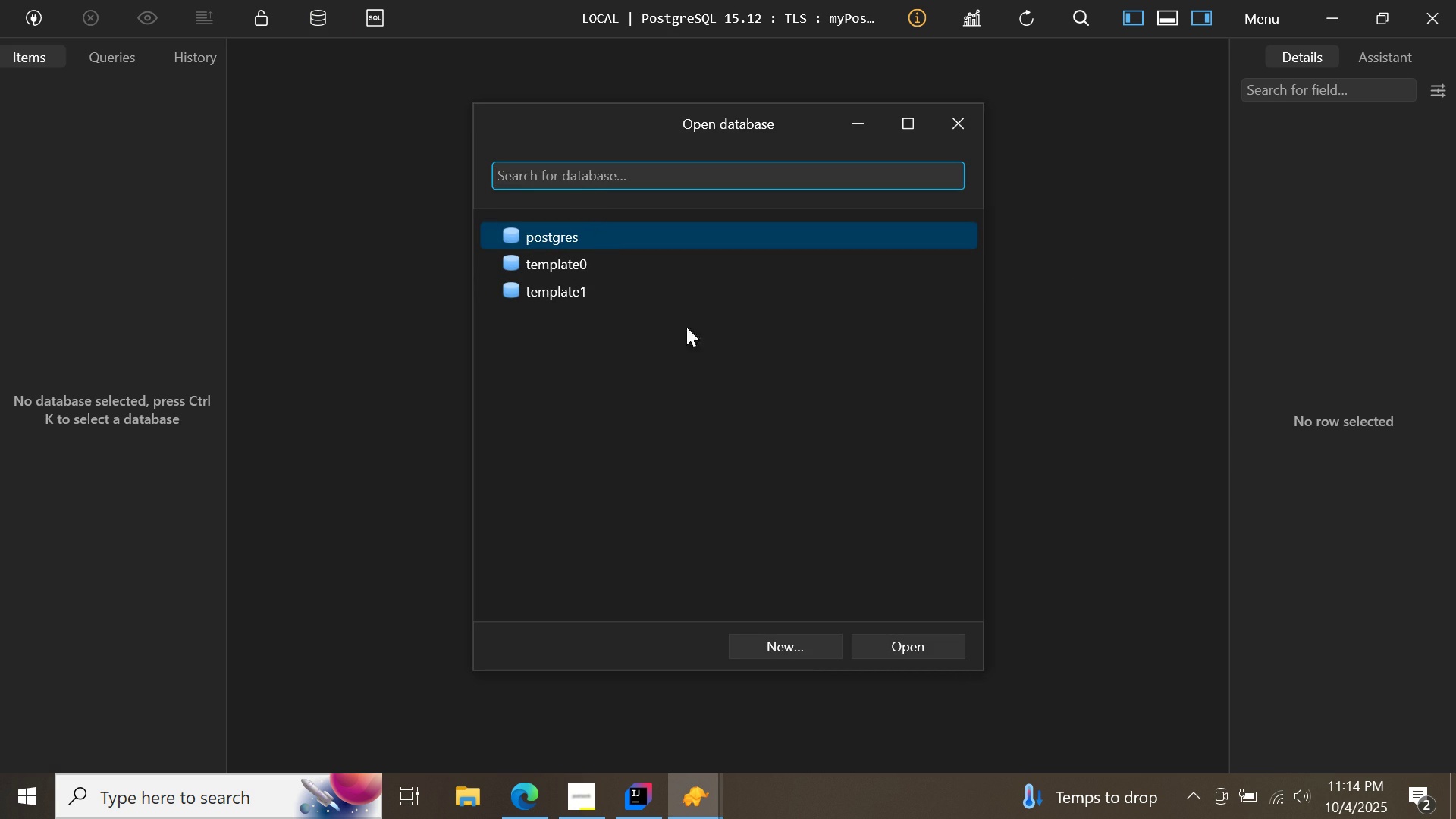 
left_click([789, 651])
 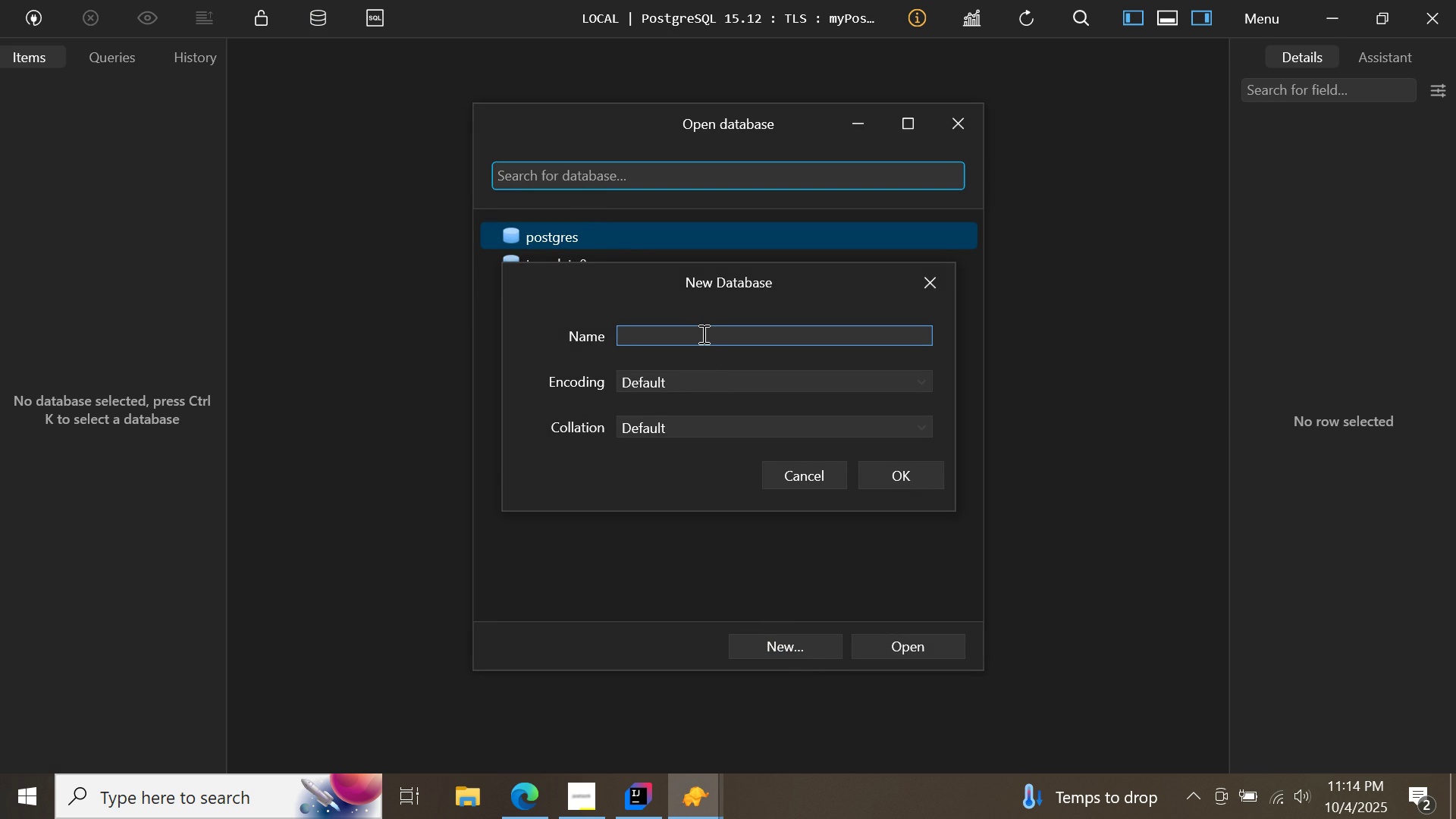 
key(Control+ControlLeft)
 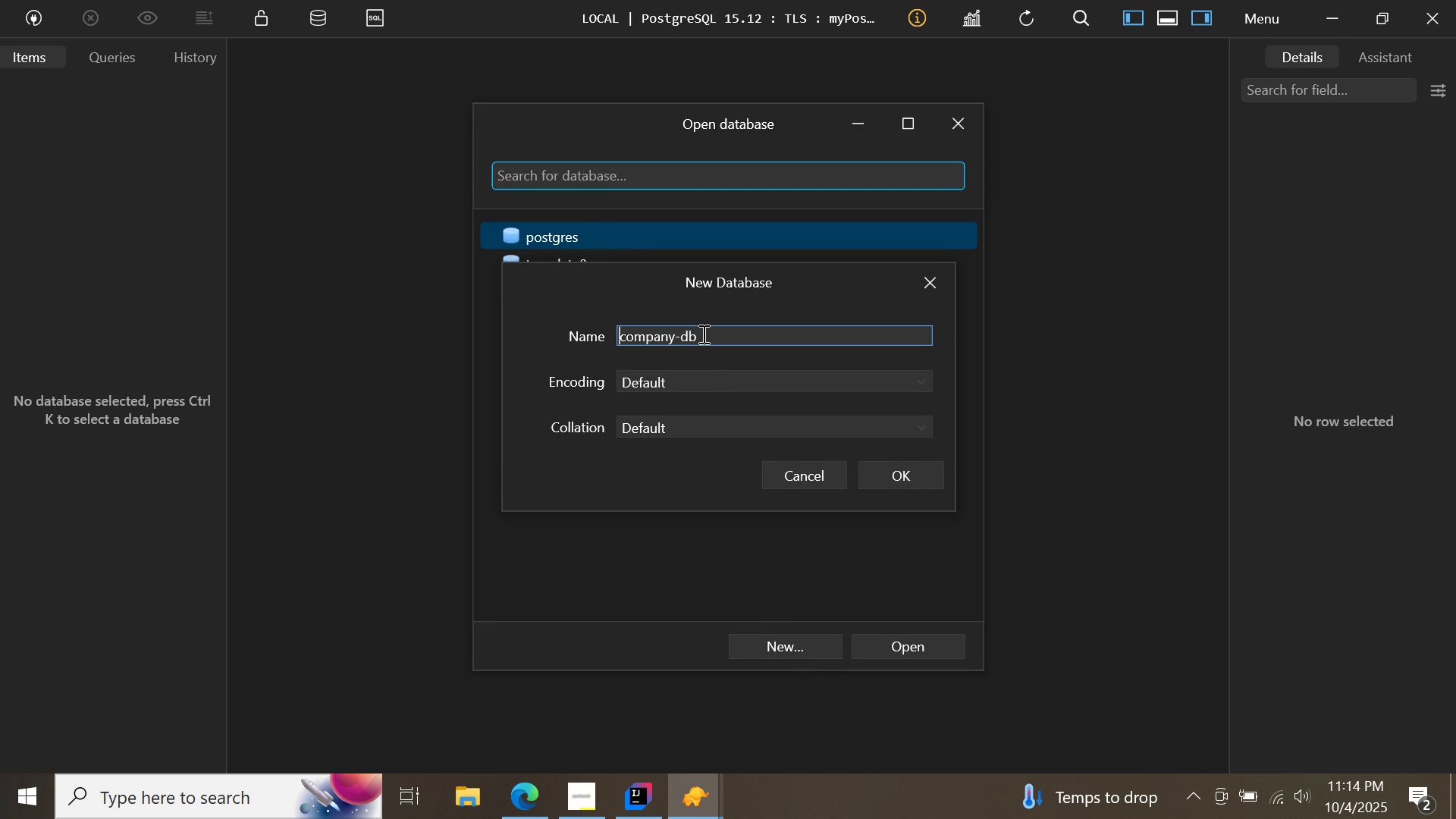 
key(Control+V)
 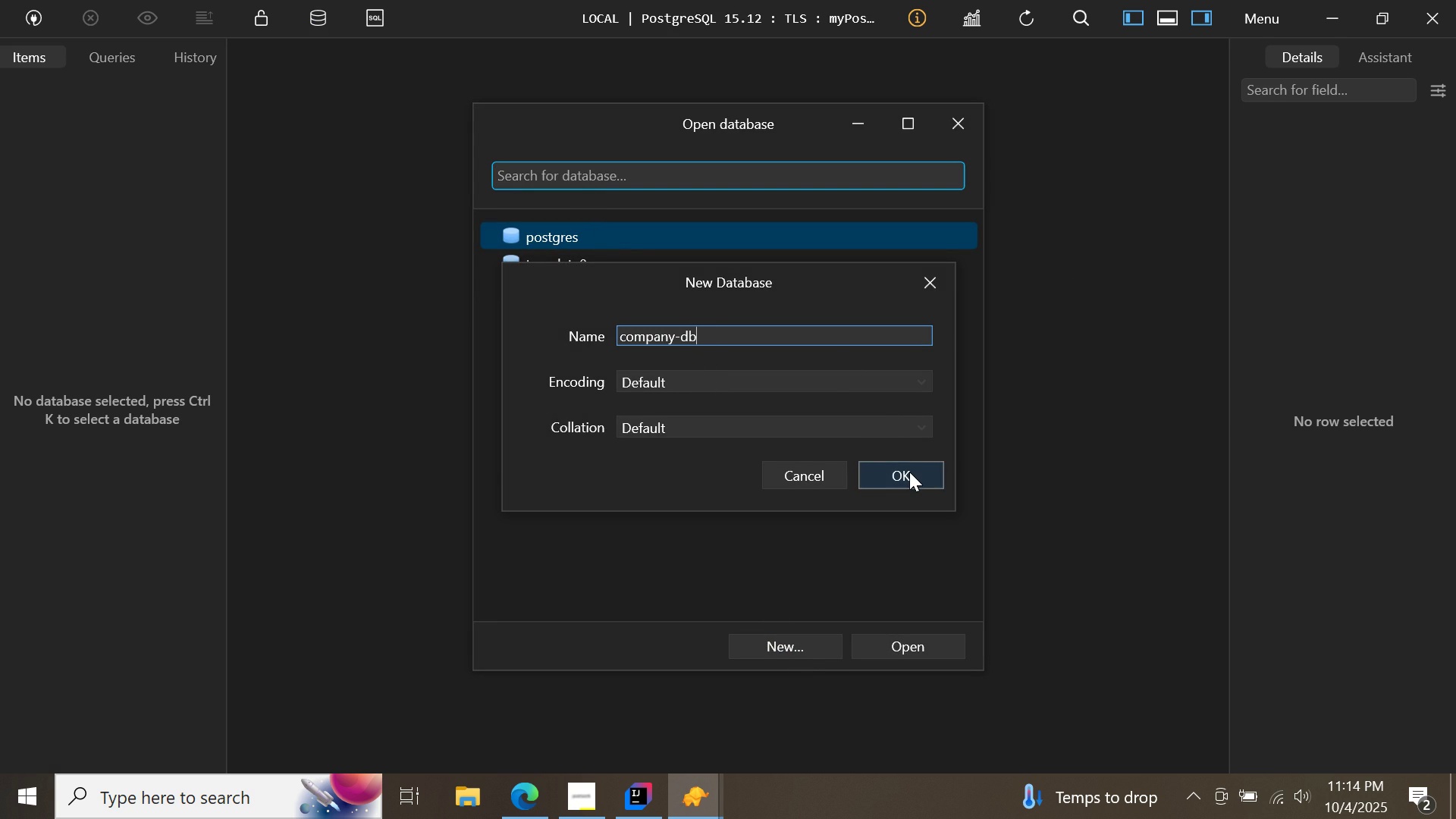 
left_click([909, 472])
 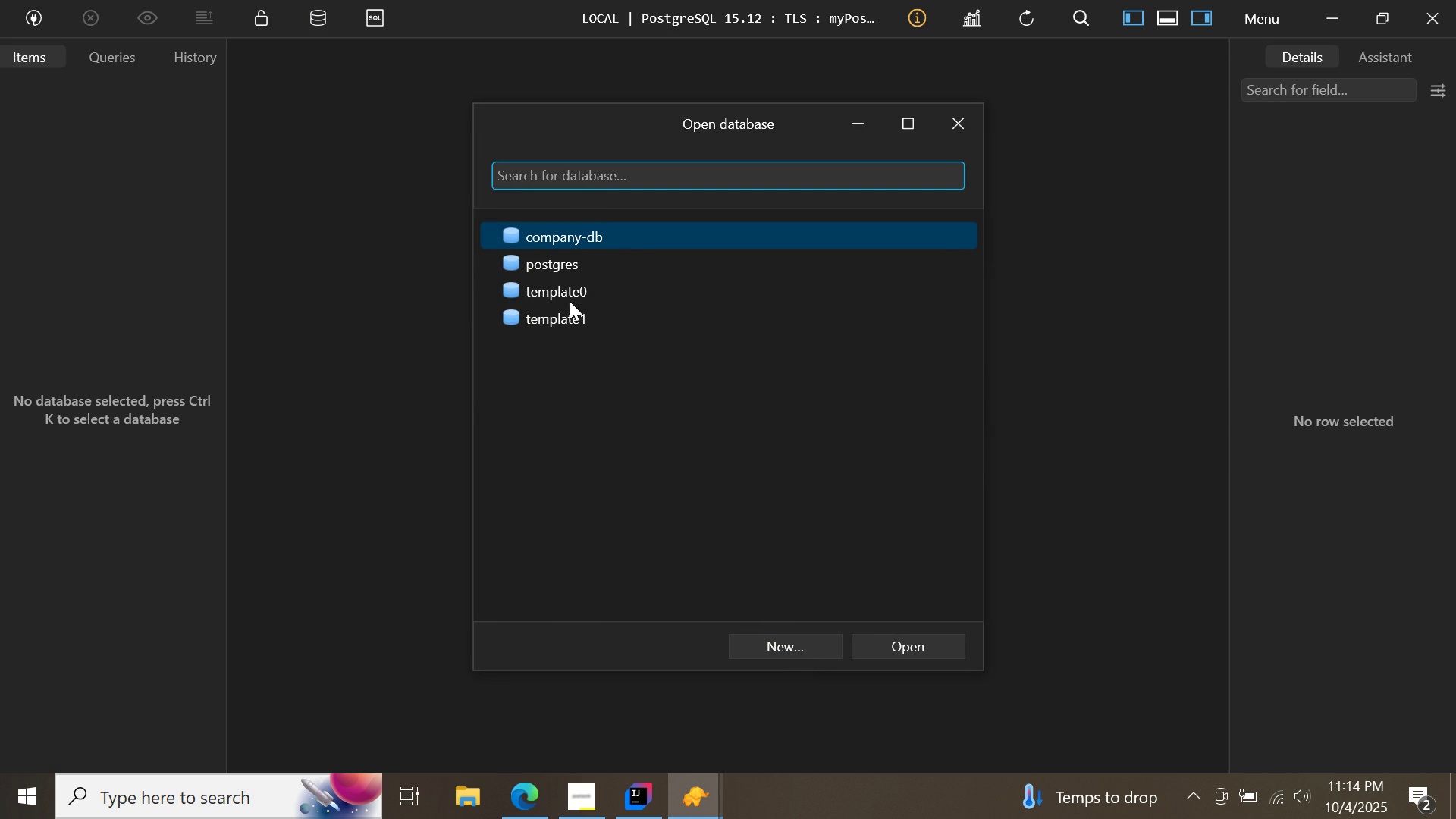 
left_click([555, 262])
 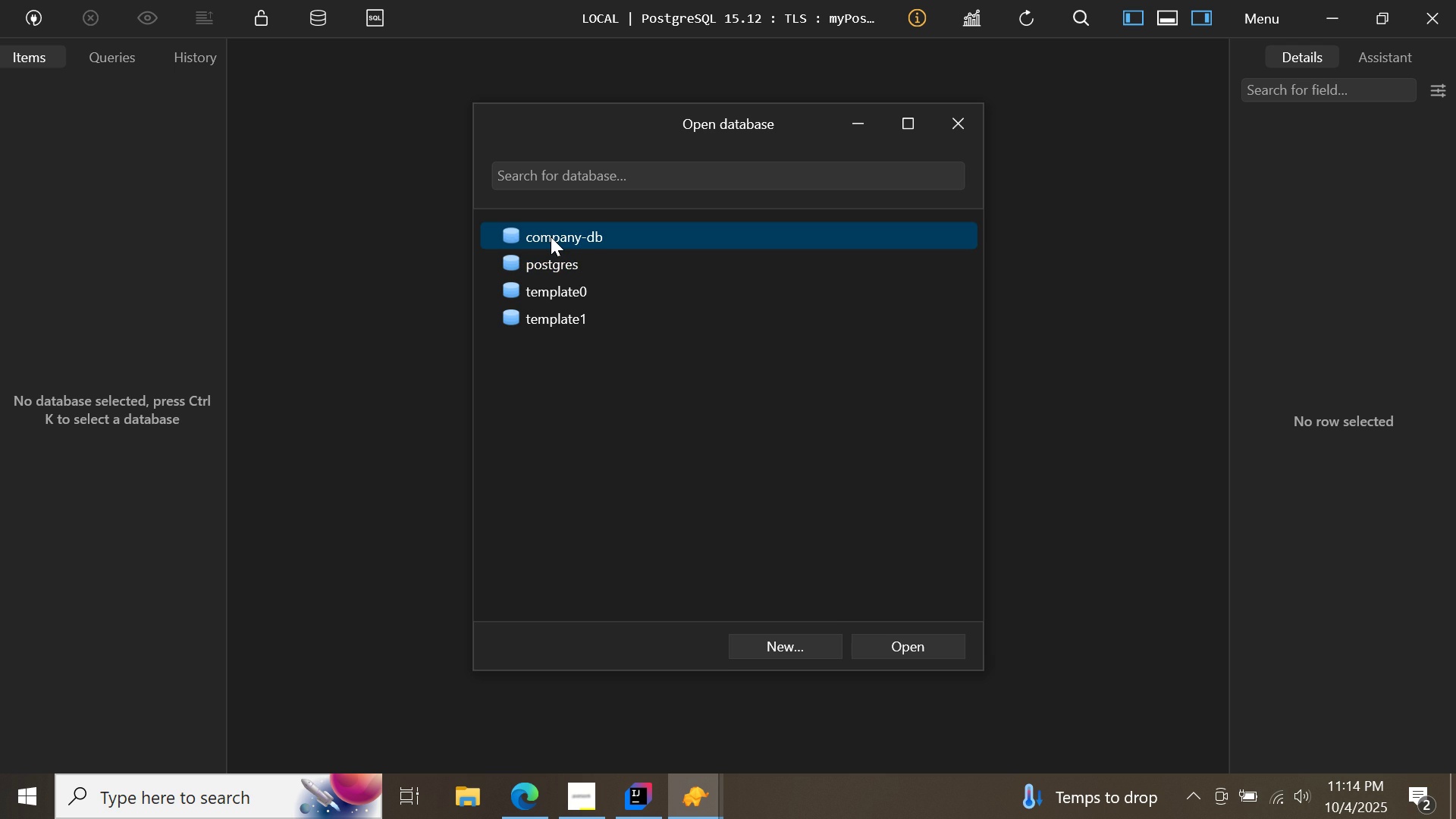 
left_click([551, 237])
 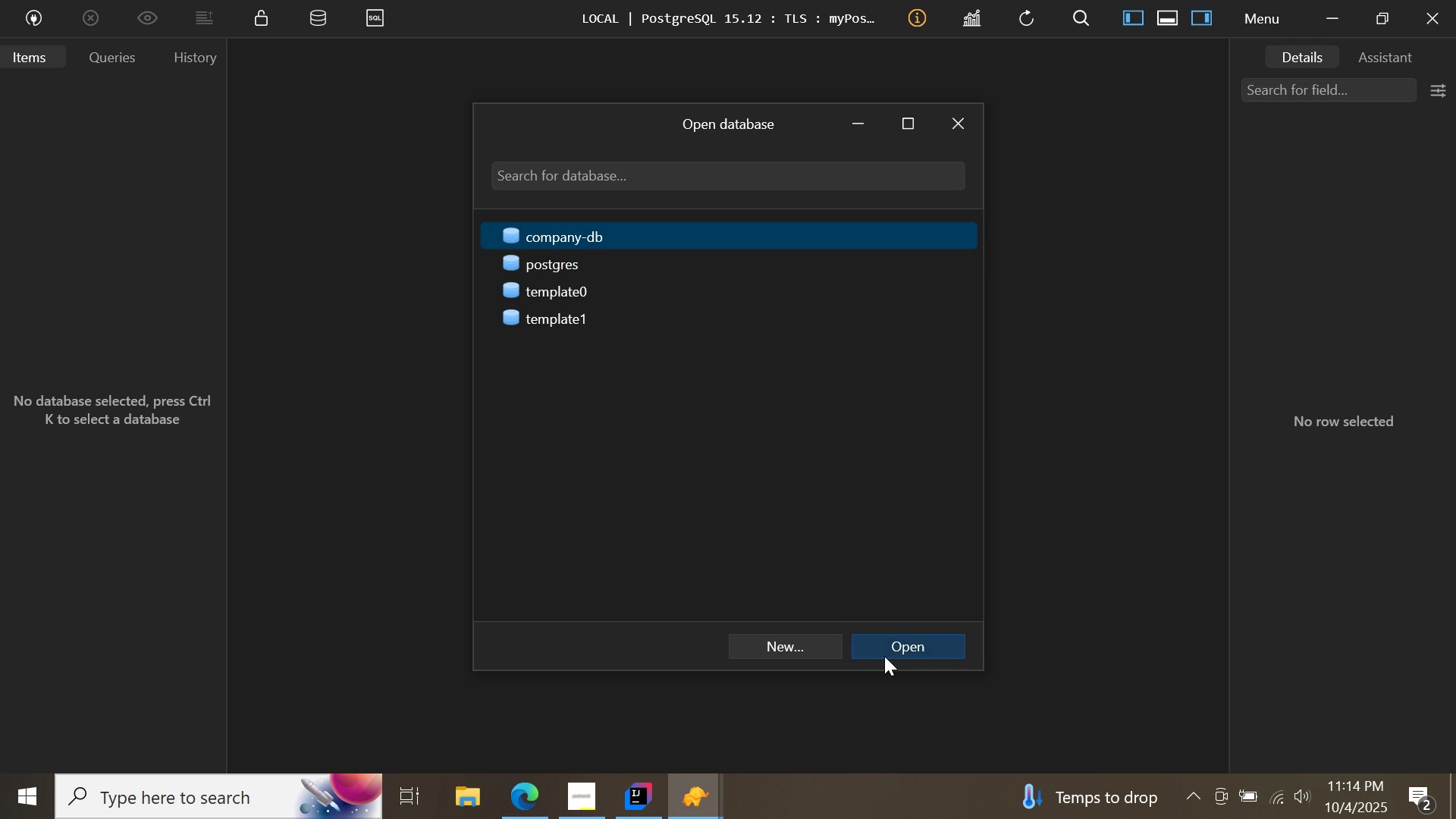 
left_click([884, 656])
 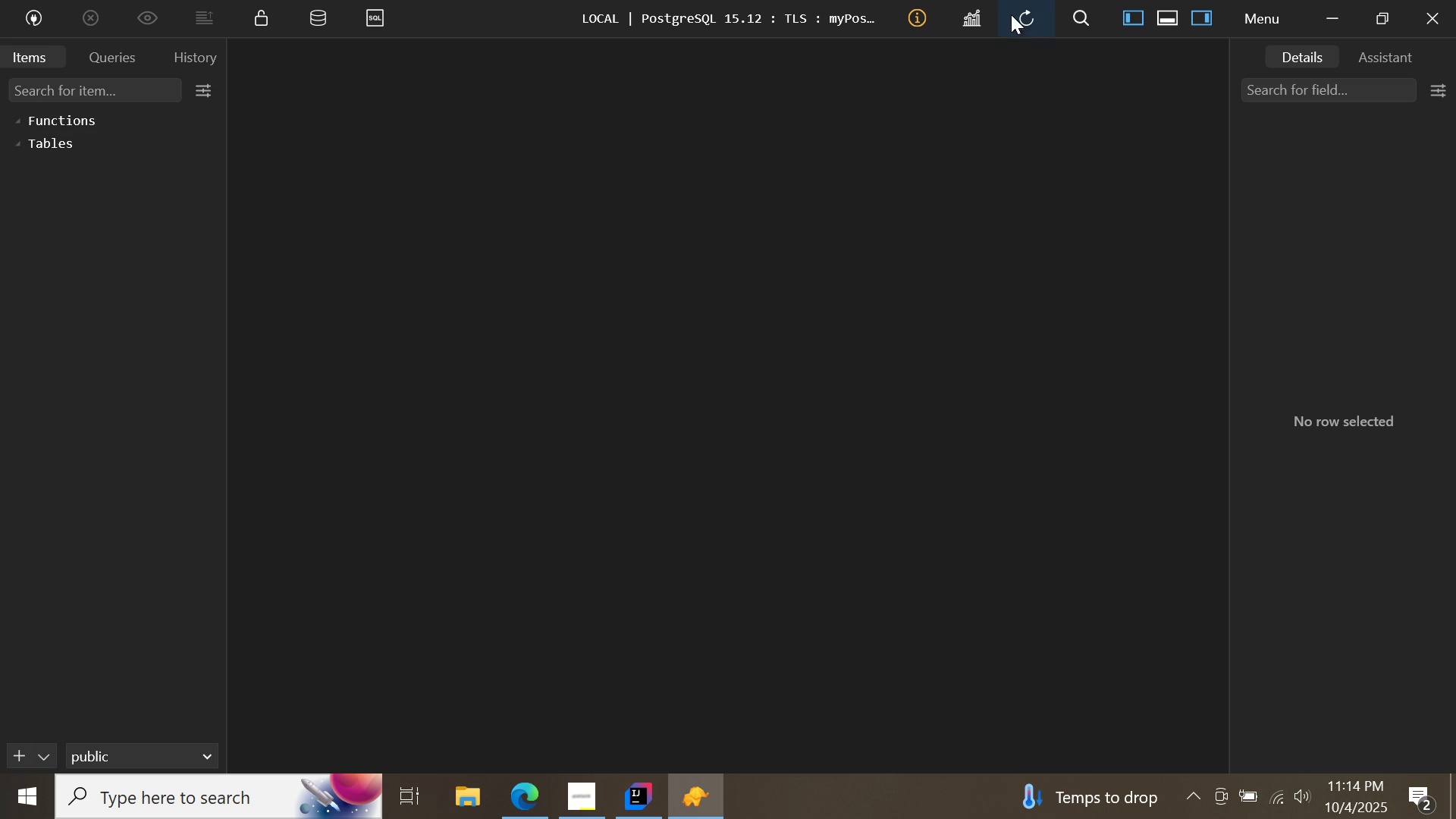 
left_click([1026, 4])
 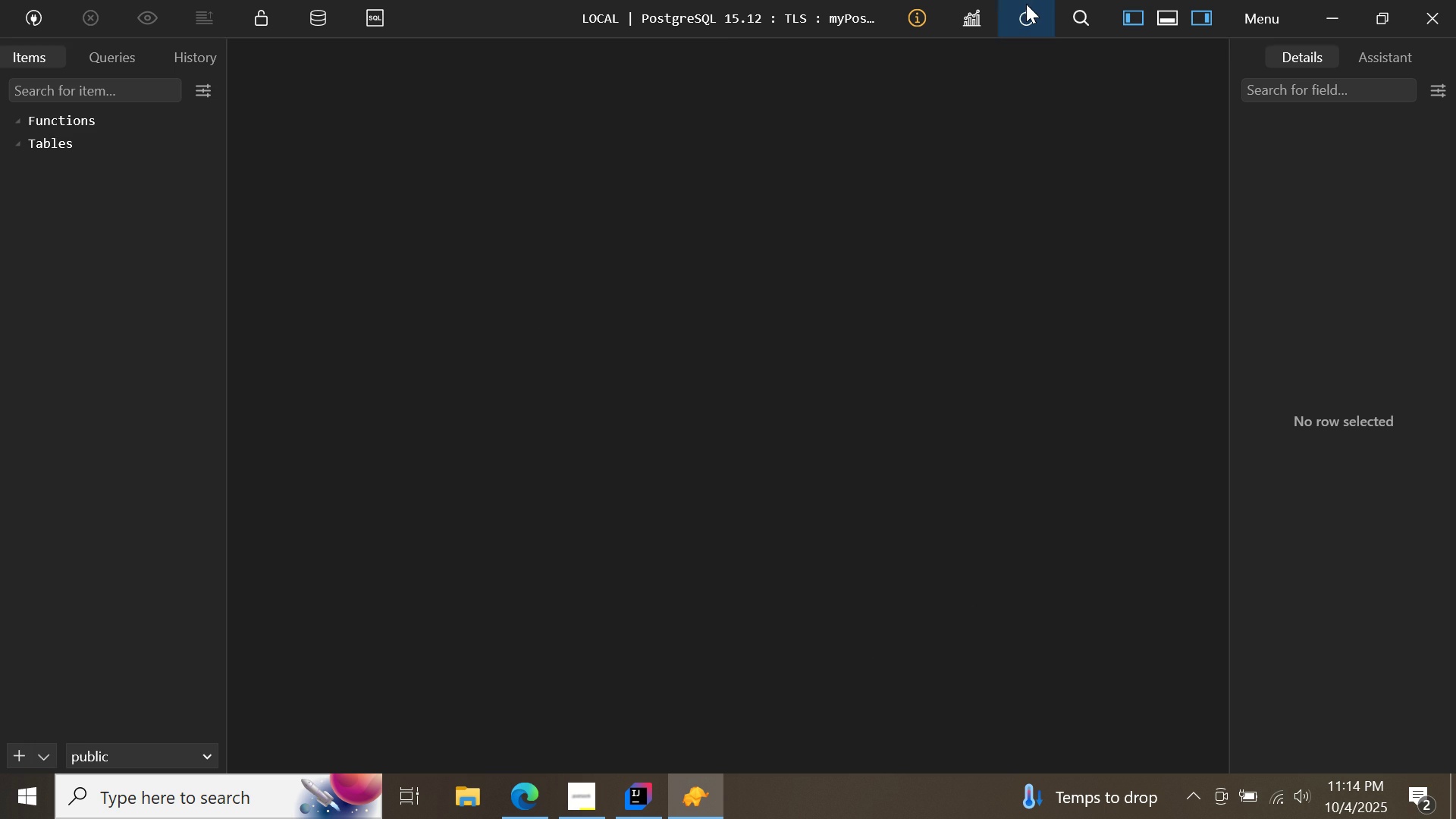 
left_click([1026, 4])
 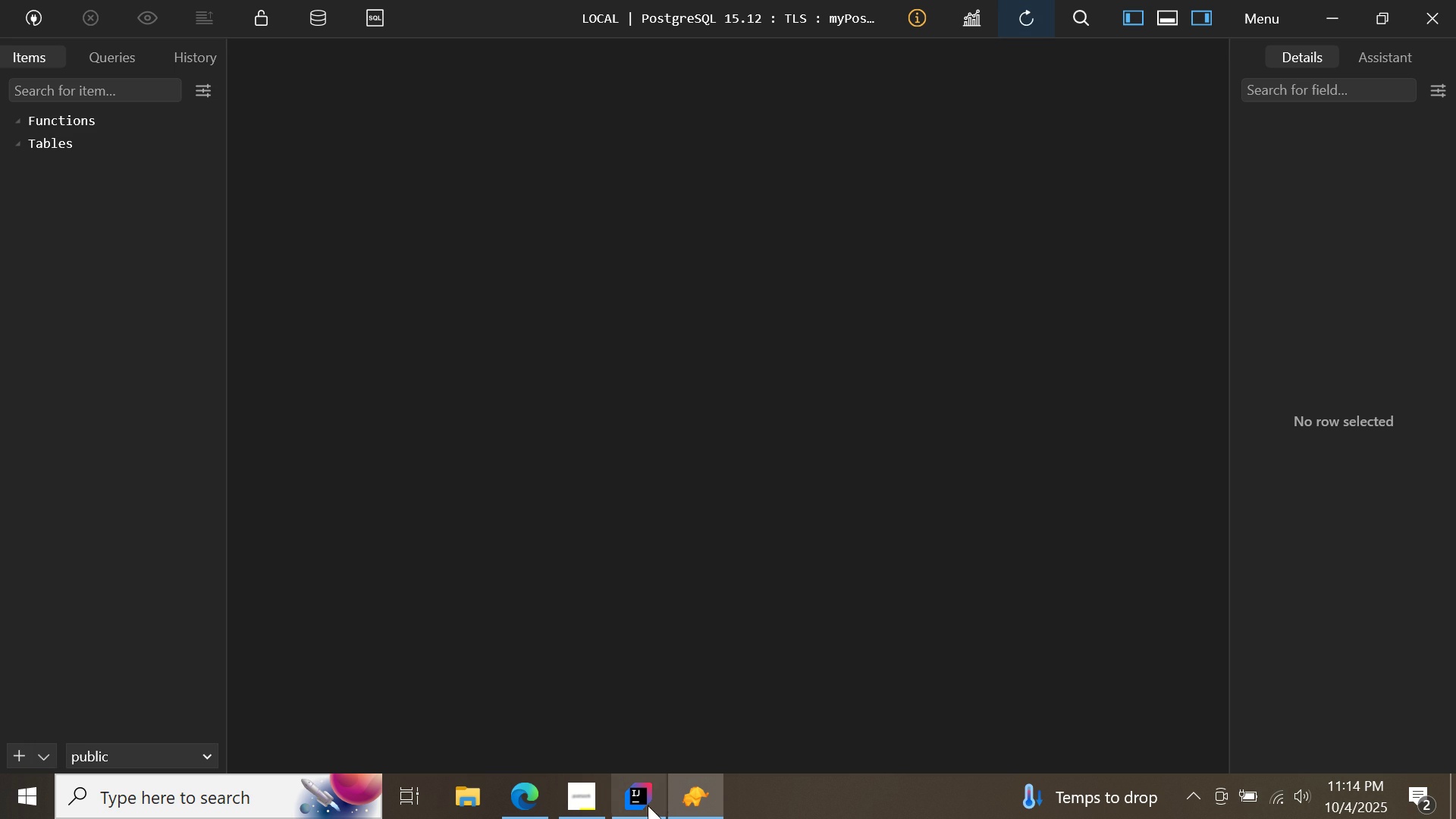 
left_click([642, 808])
 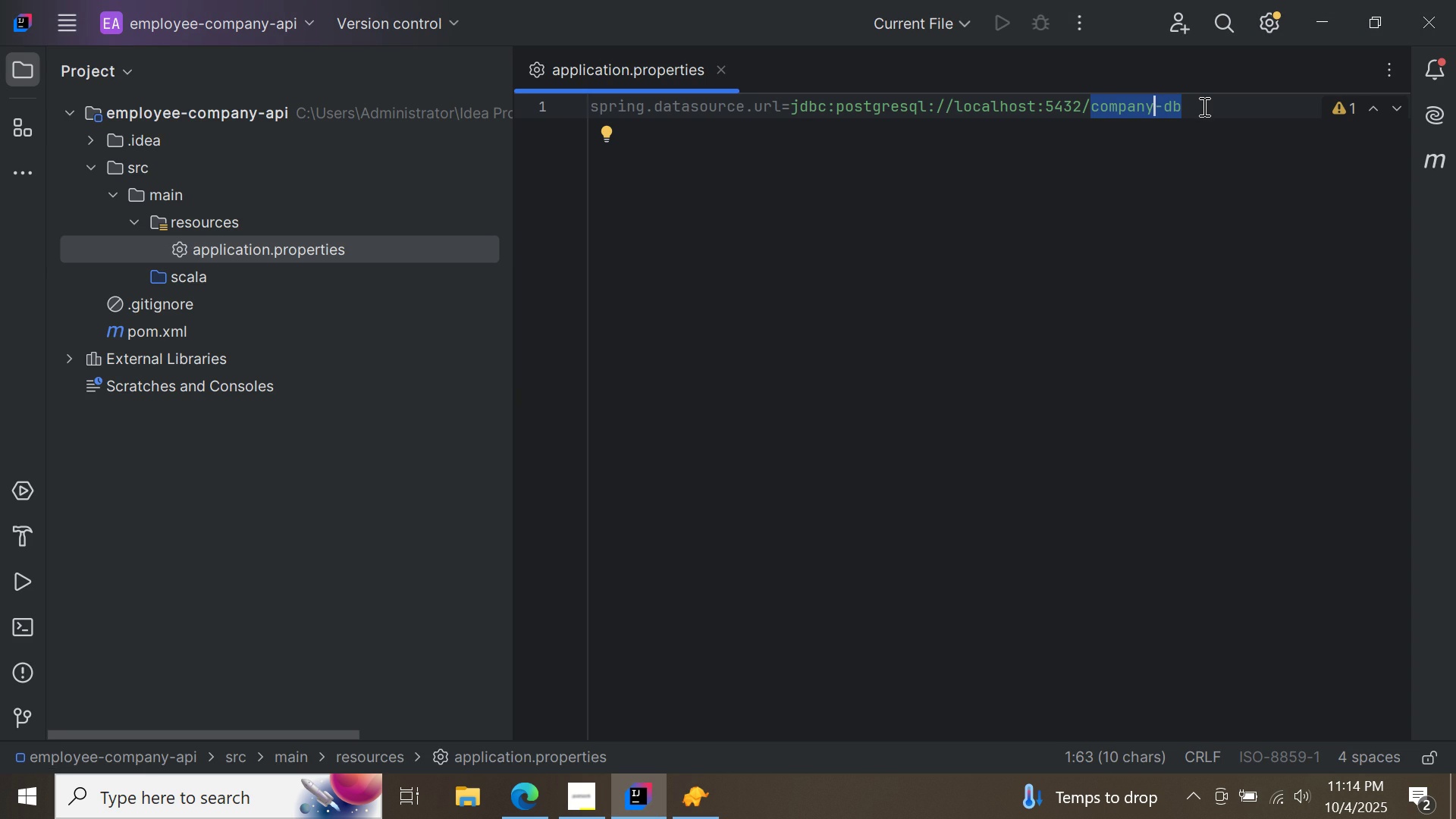 
left_click([1203, 104])
 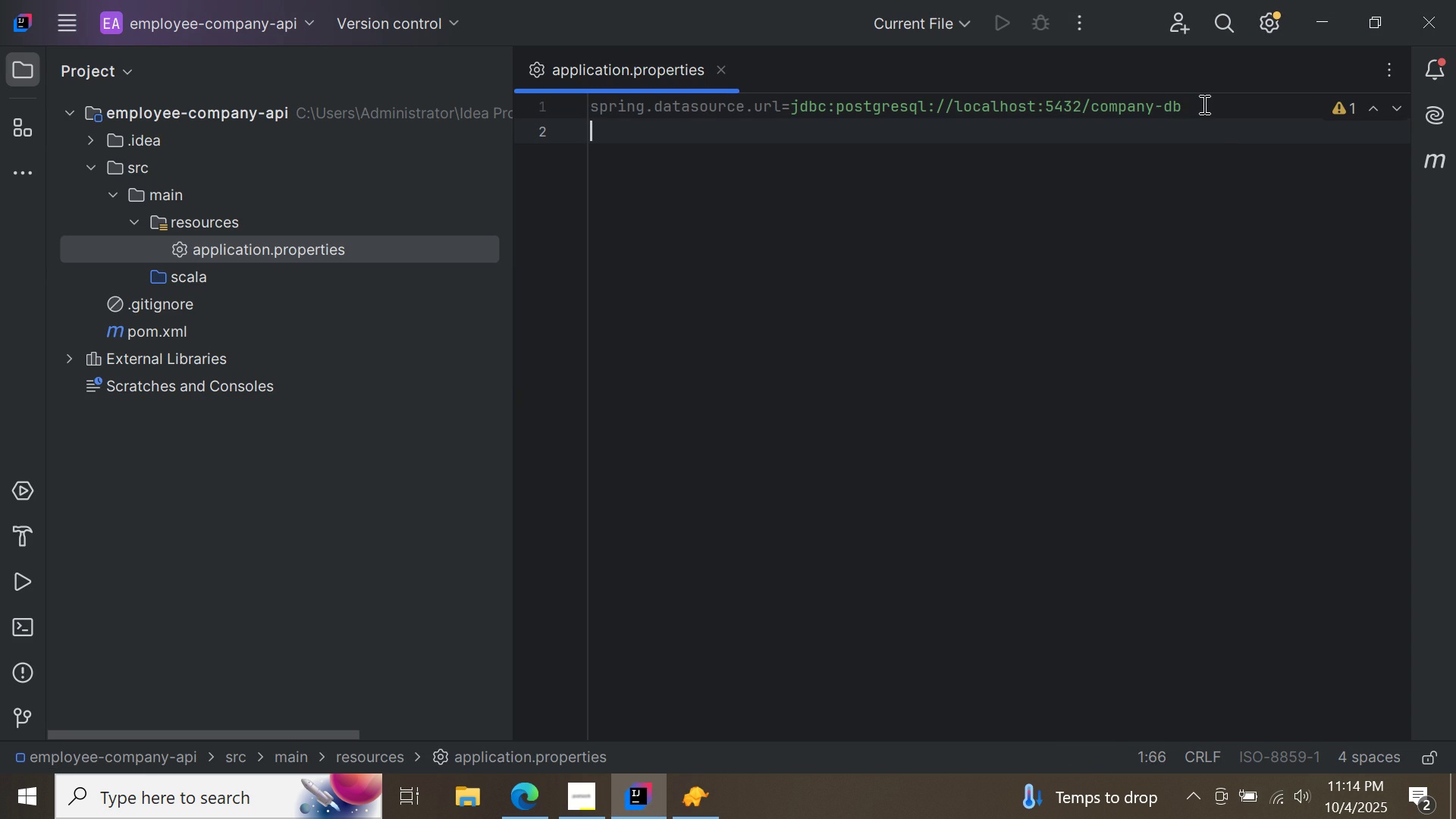 
key(Enter)
 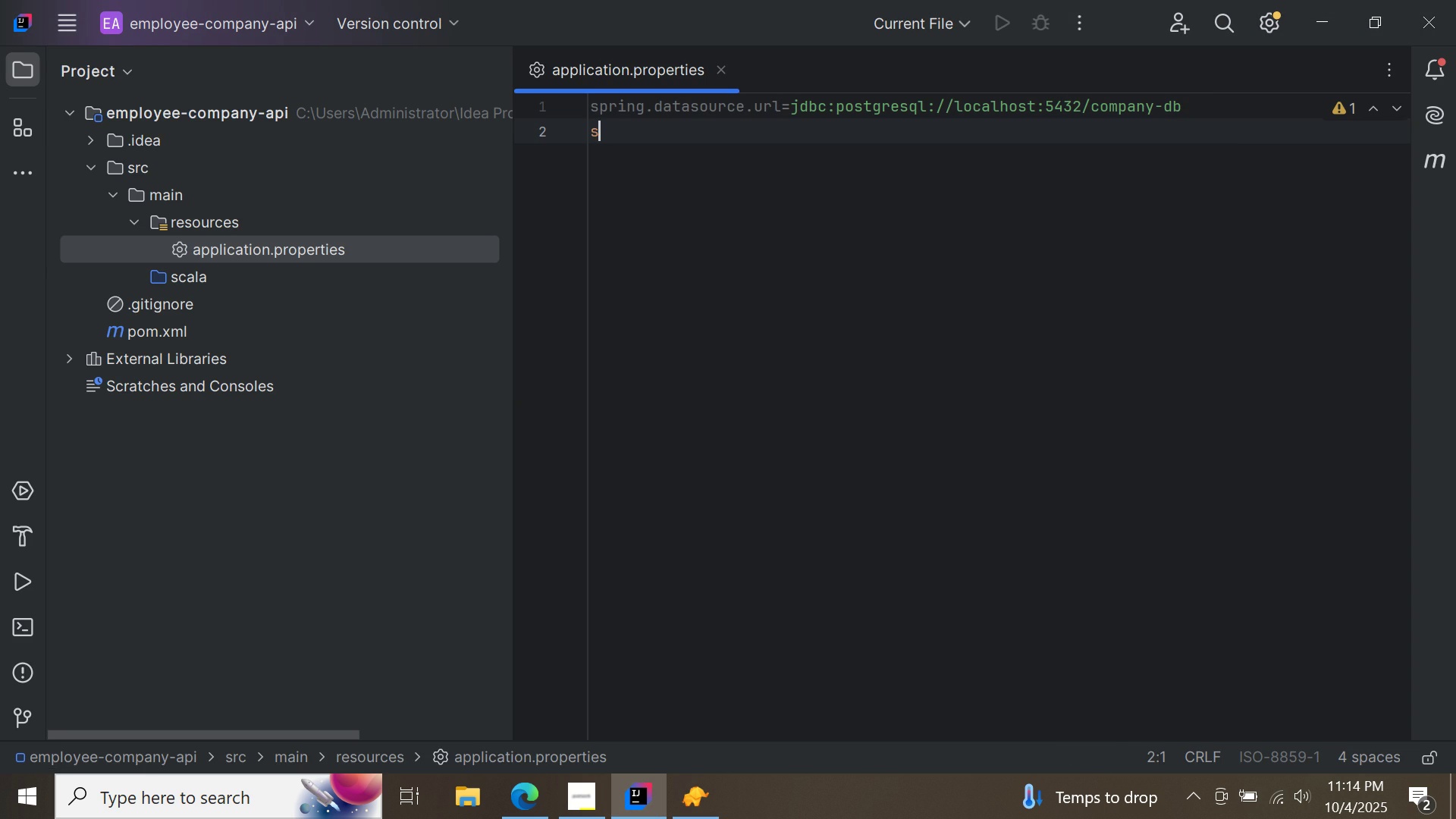 
type(spring.datasource.)
 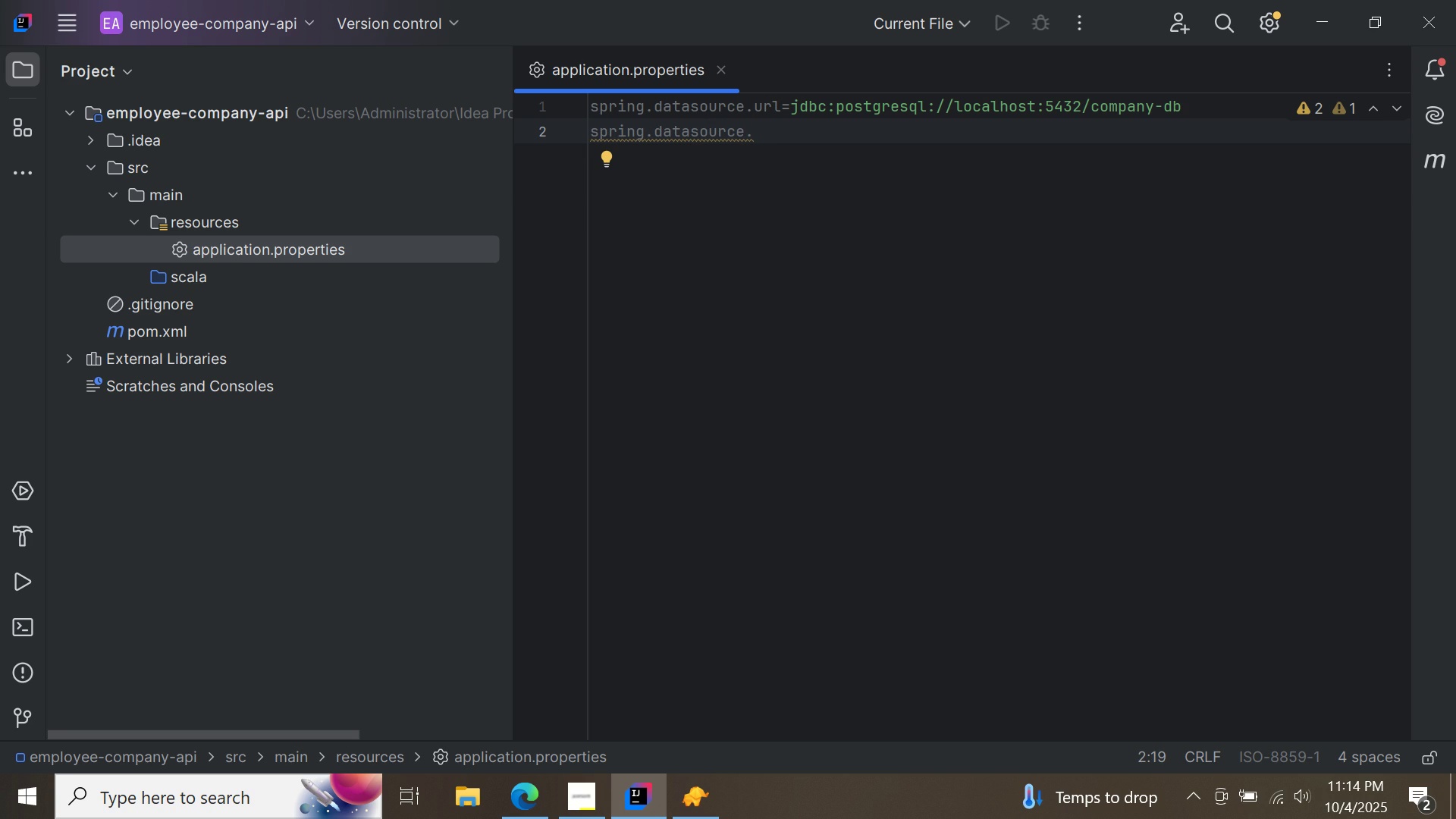 
type(username=postgres)
 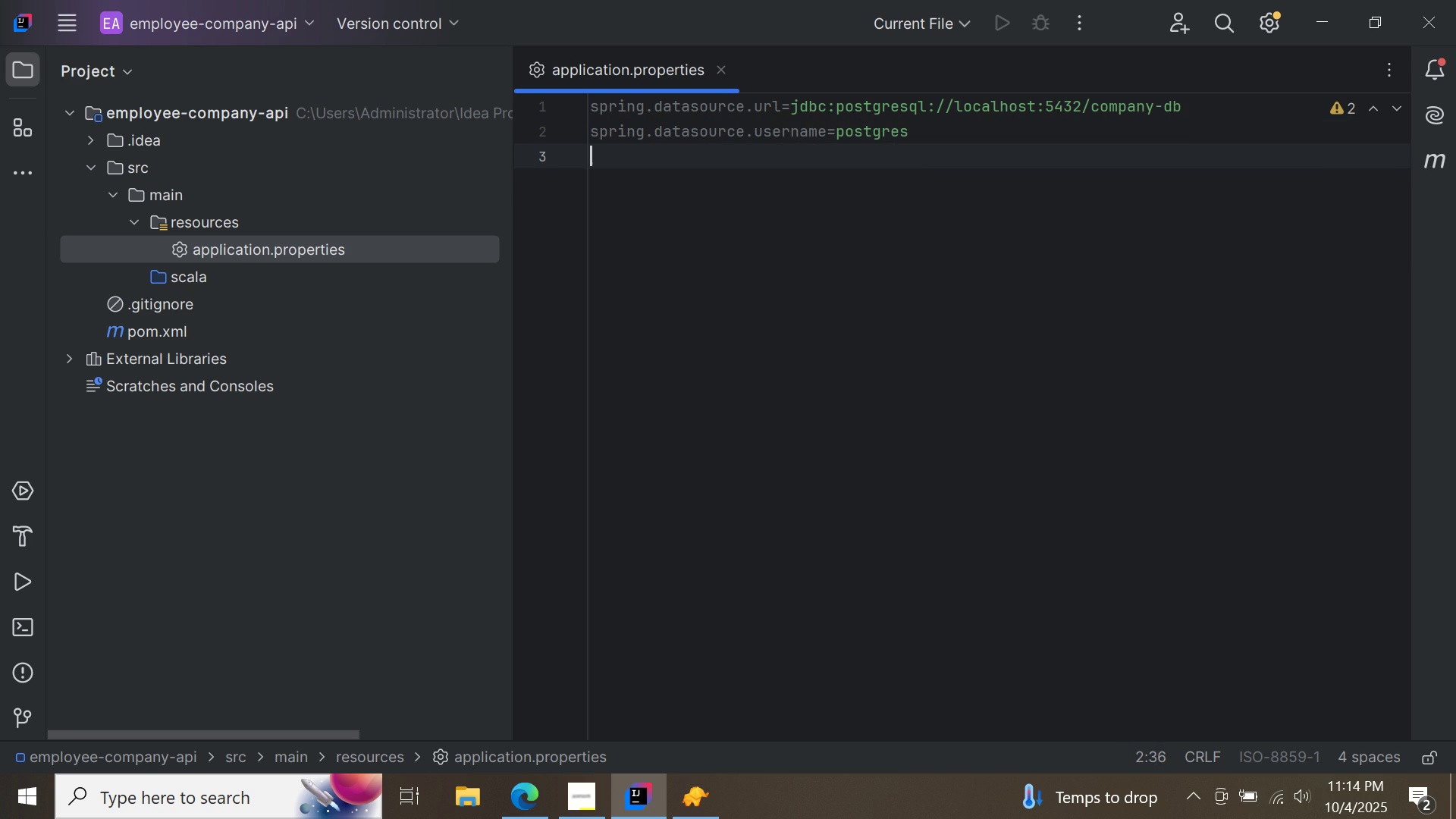 
key(Enter)
 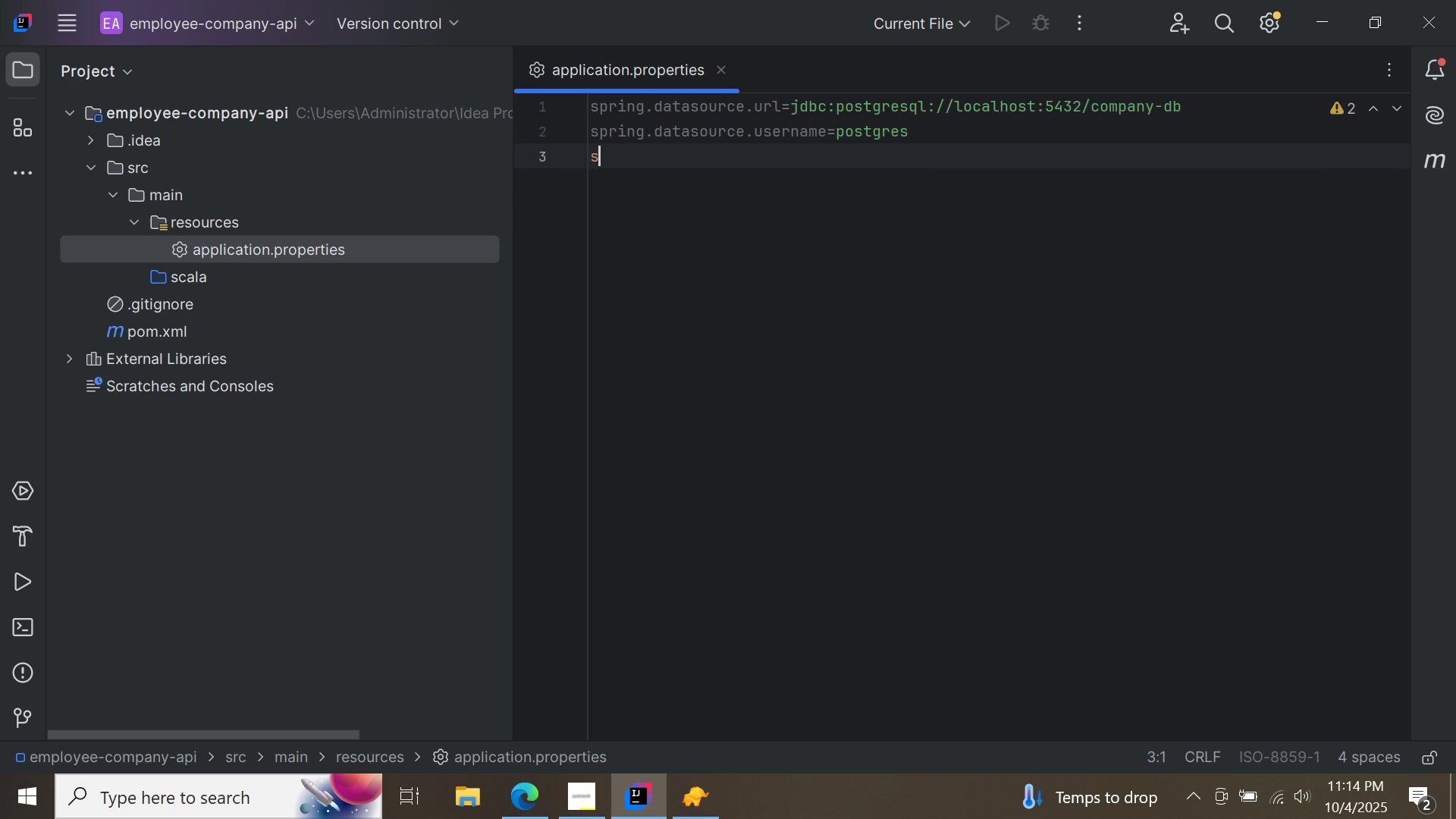 
type(spring.datasource.password=1111)
 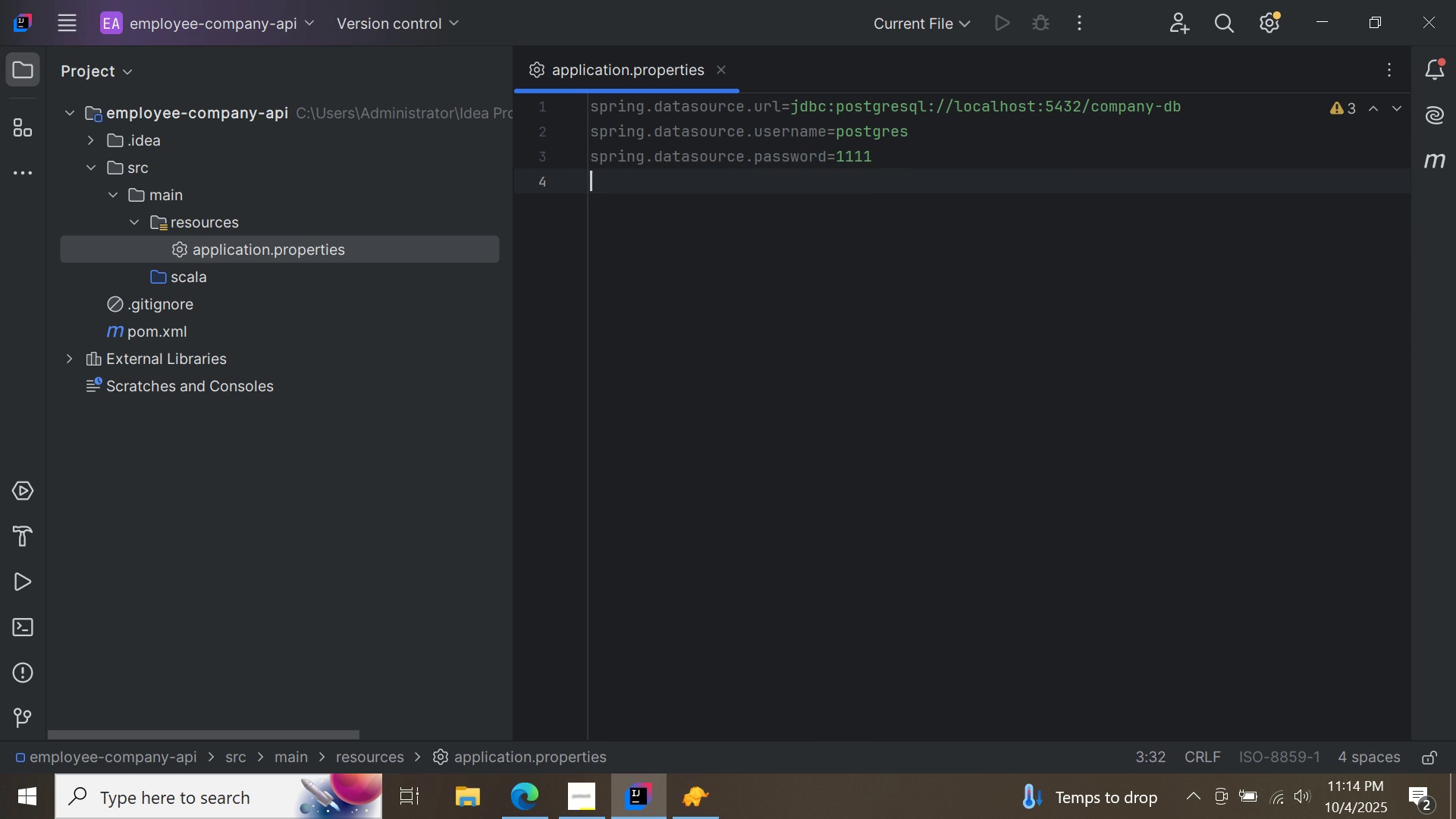 
key(Enter)
 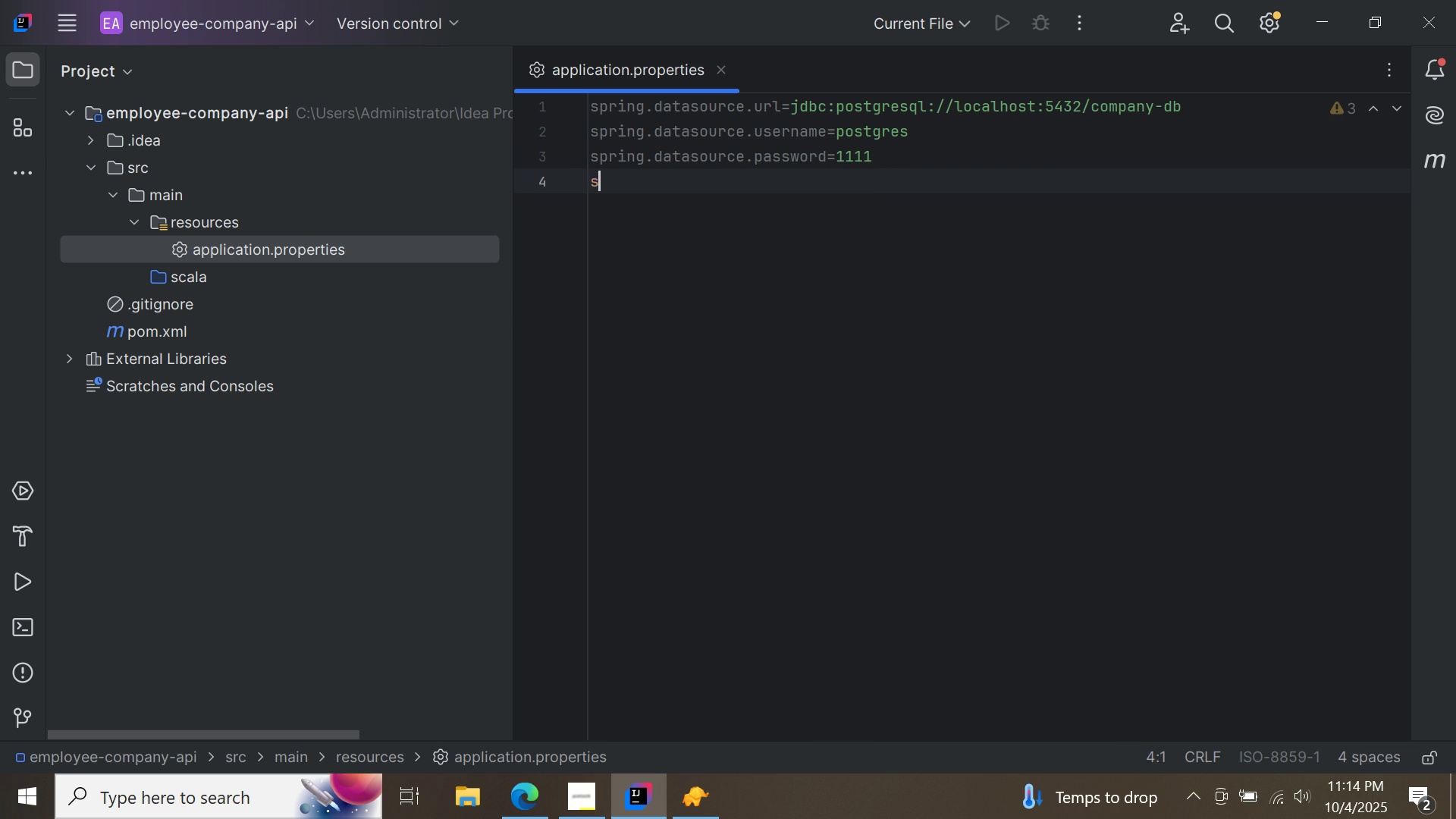 
type(spring.datasource.driver)
 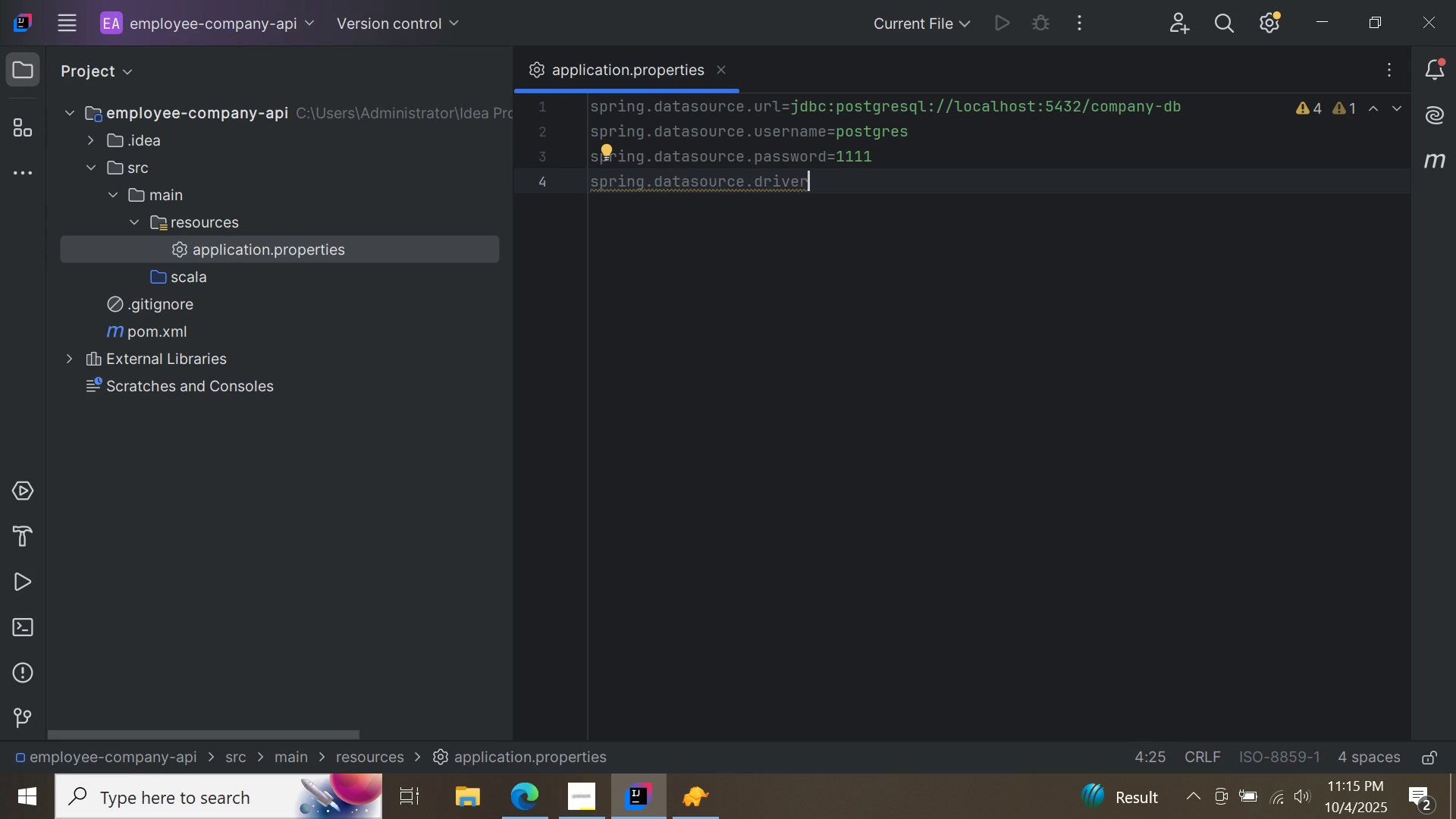 
type(=)
key(Backspace)
type(-class-name=org.po)
 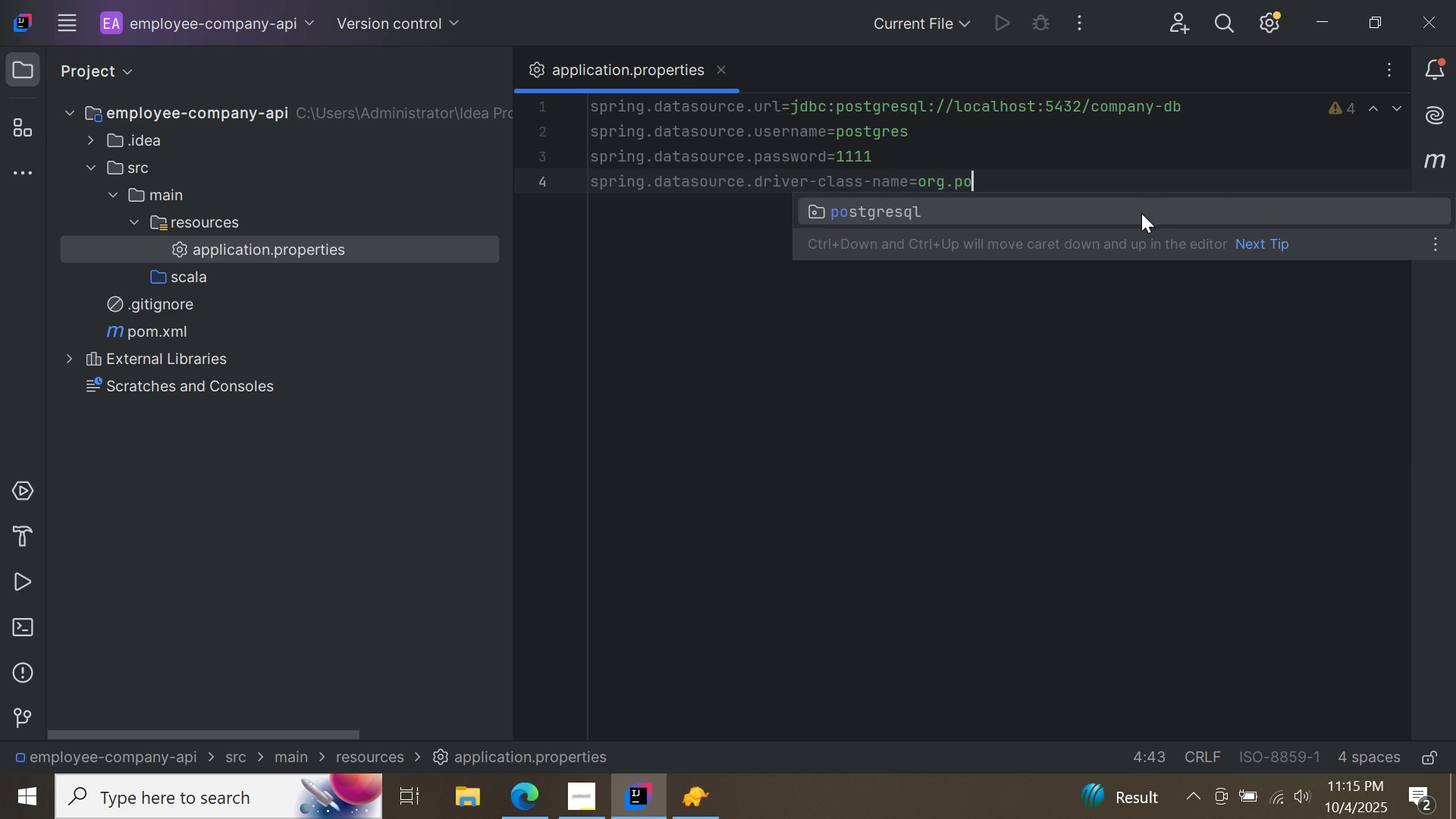 
double_click([1141, 212])
 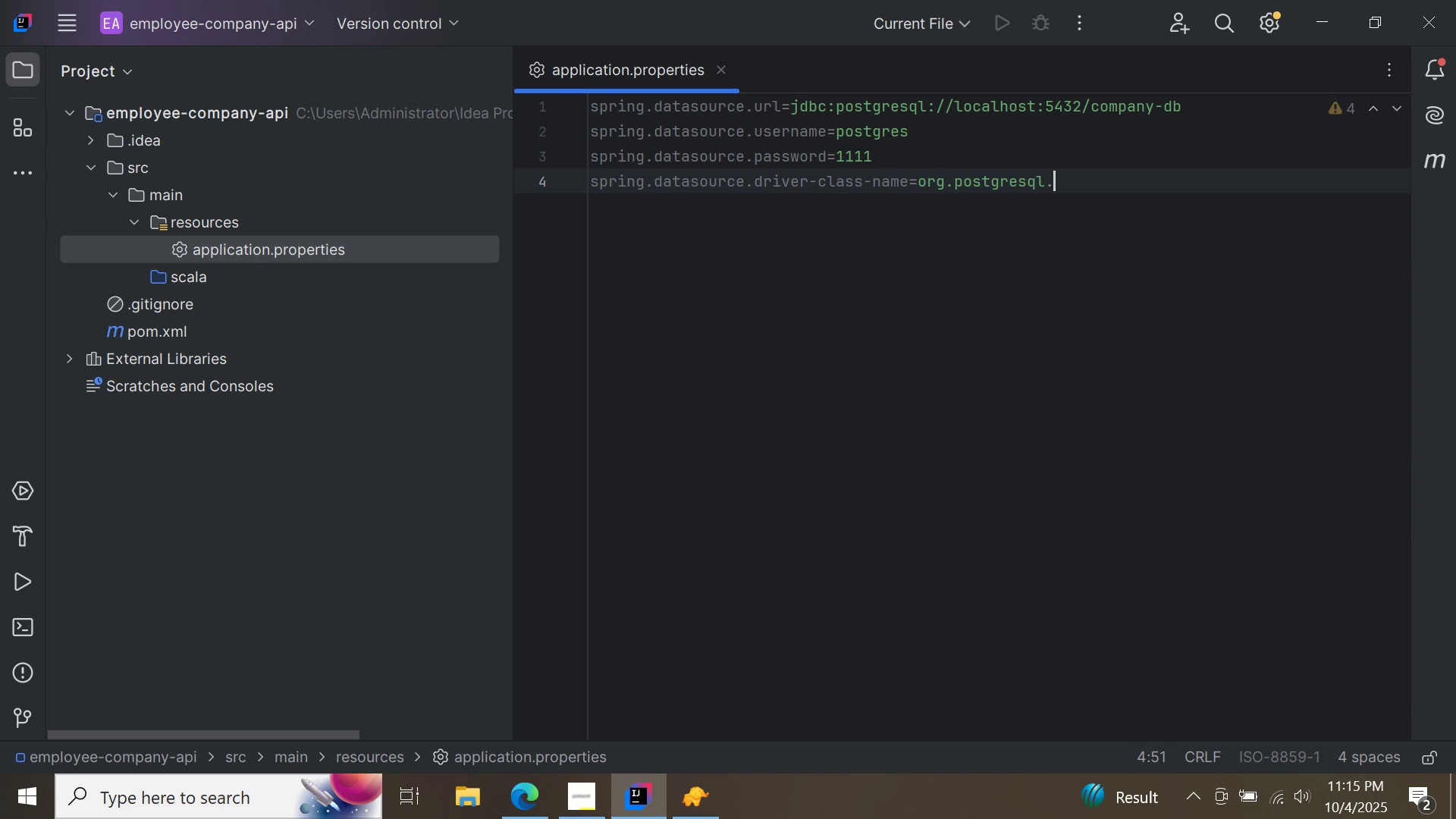 
key(Period)
 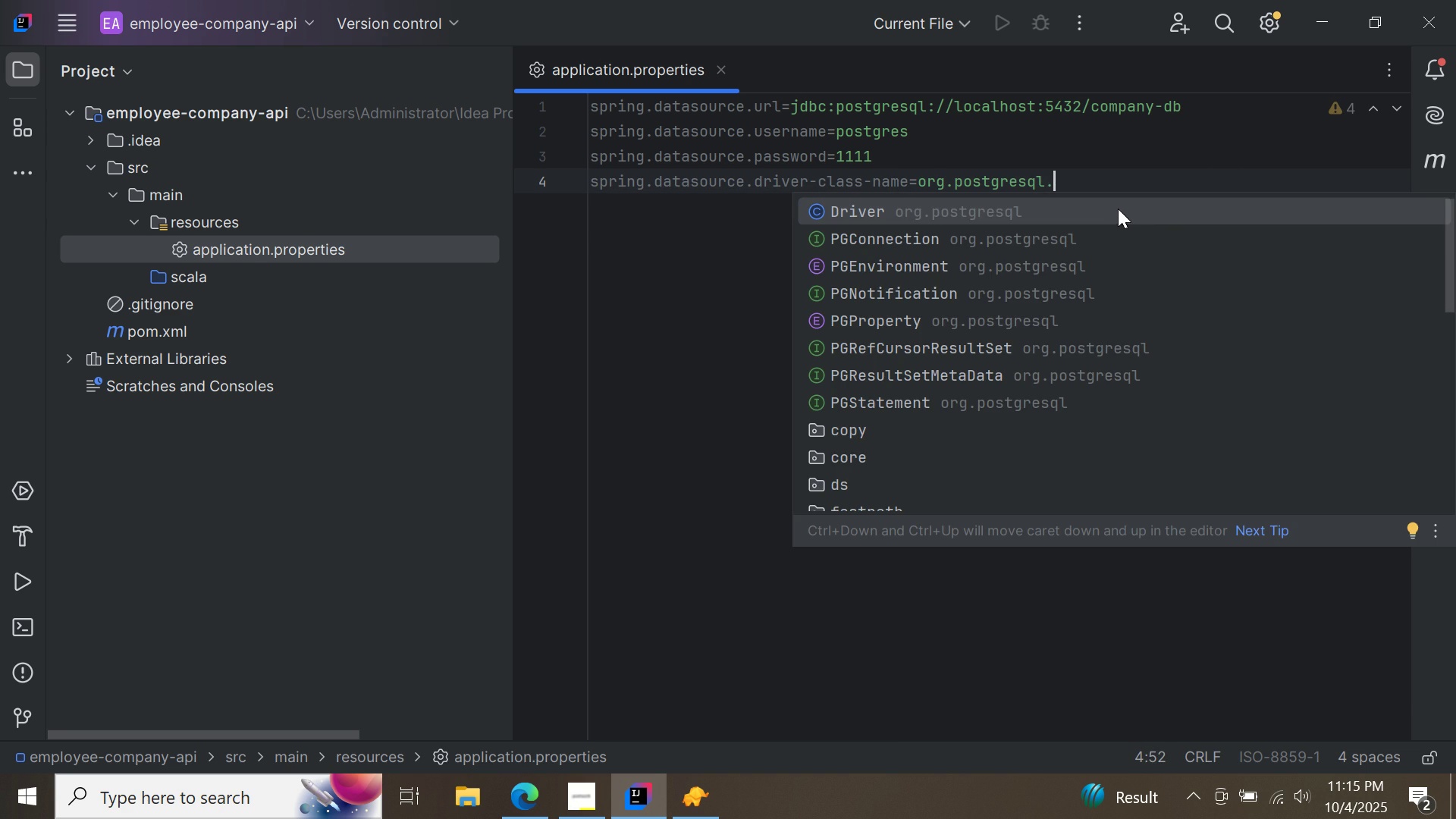 
double_click([1118, 209])
 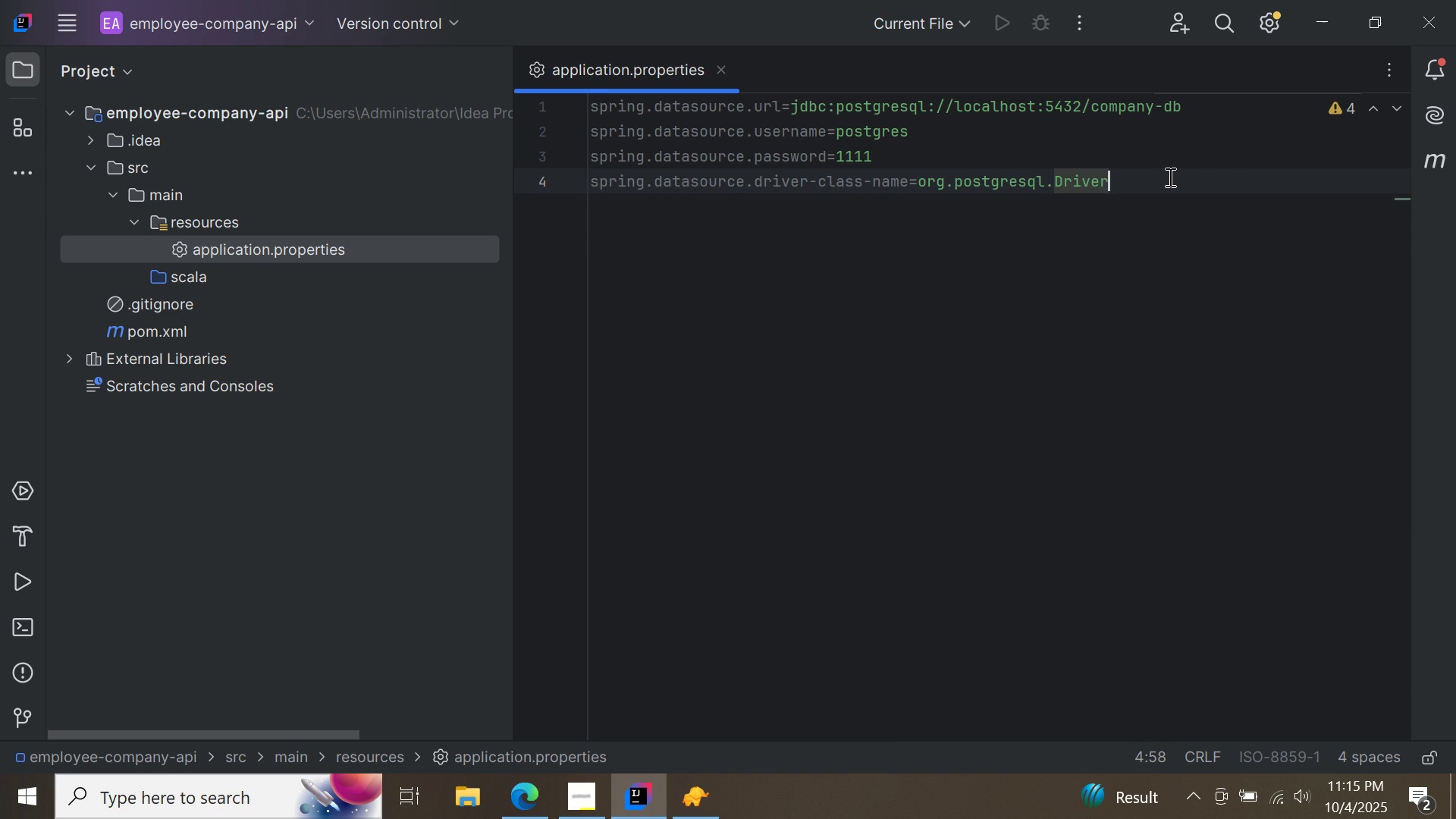 
key(Enter)
 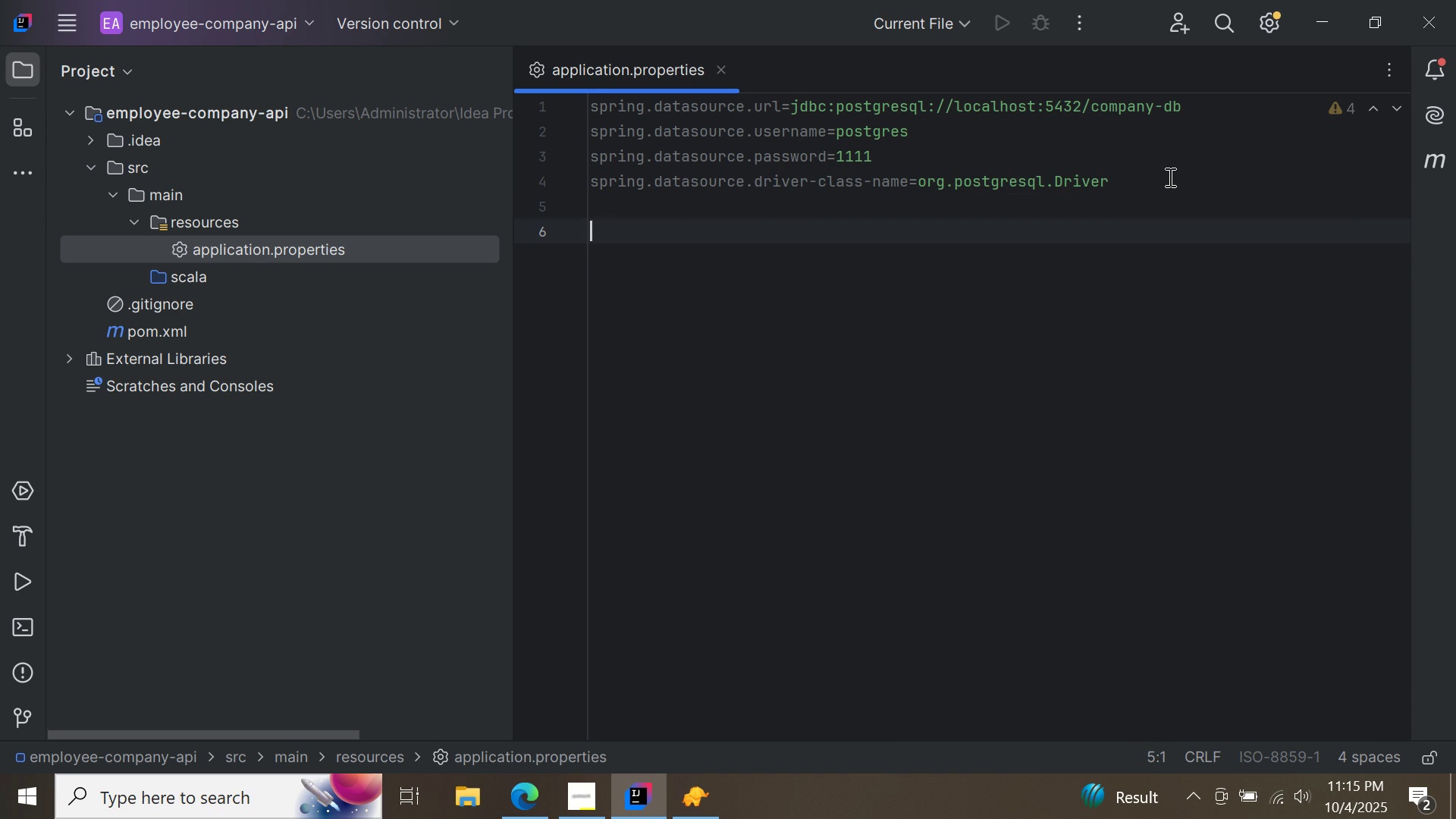 
key(Enter)
 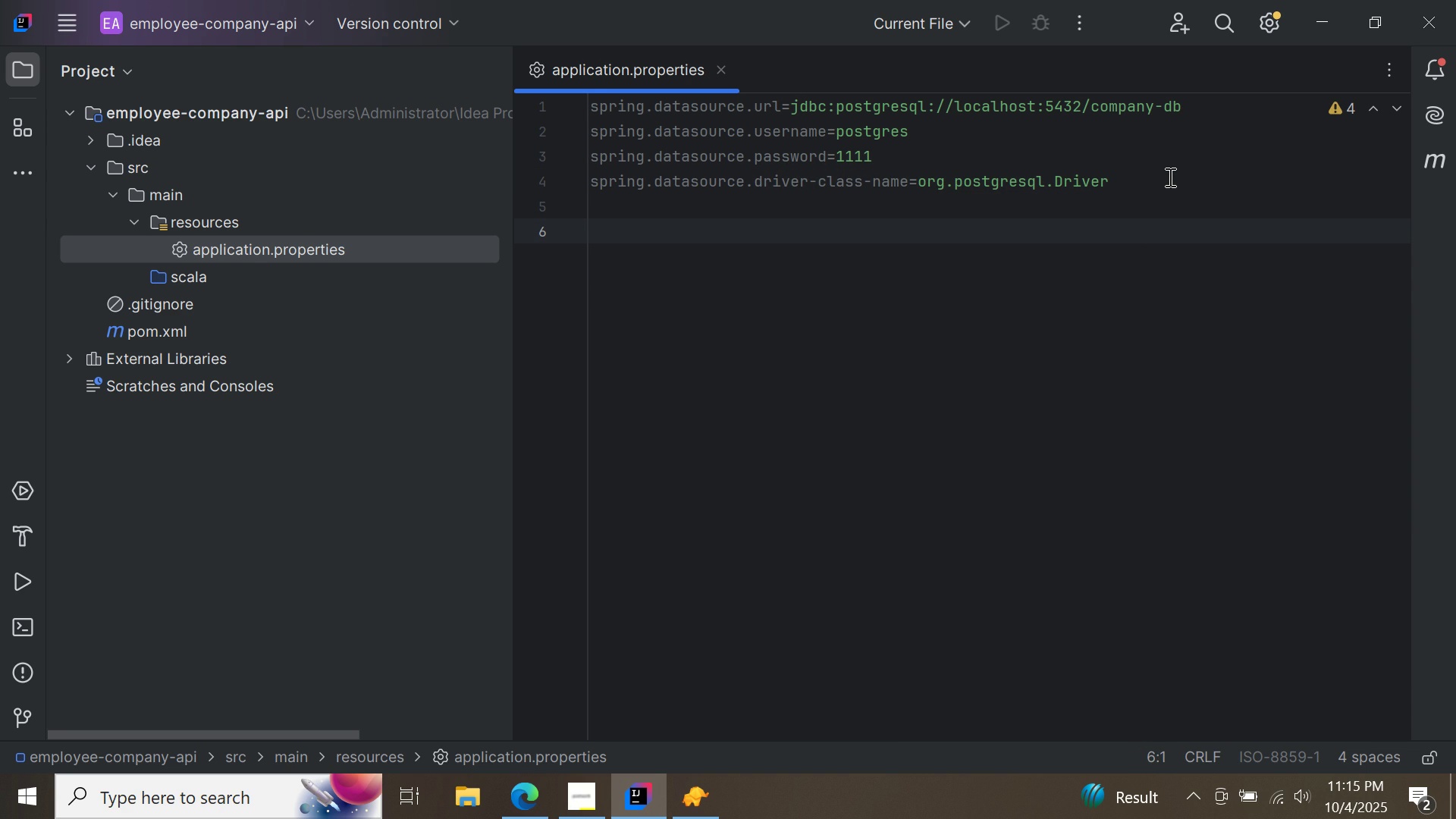 
type(spring.jpa.g)
key(Backspace)
type(hibernatw)
key(Backspace)
type(e.ddl.auto=update)
 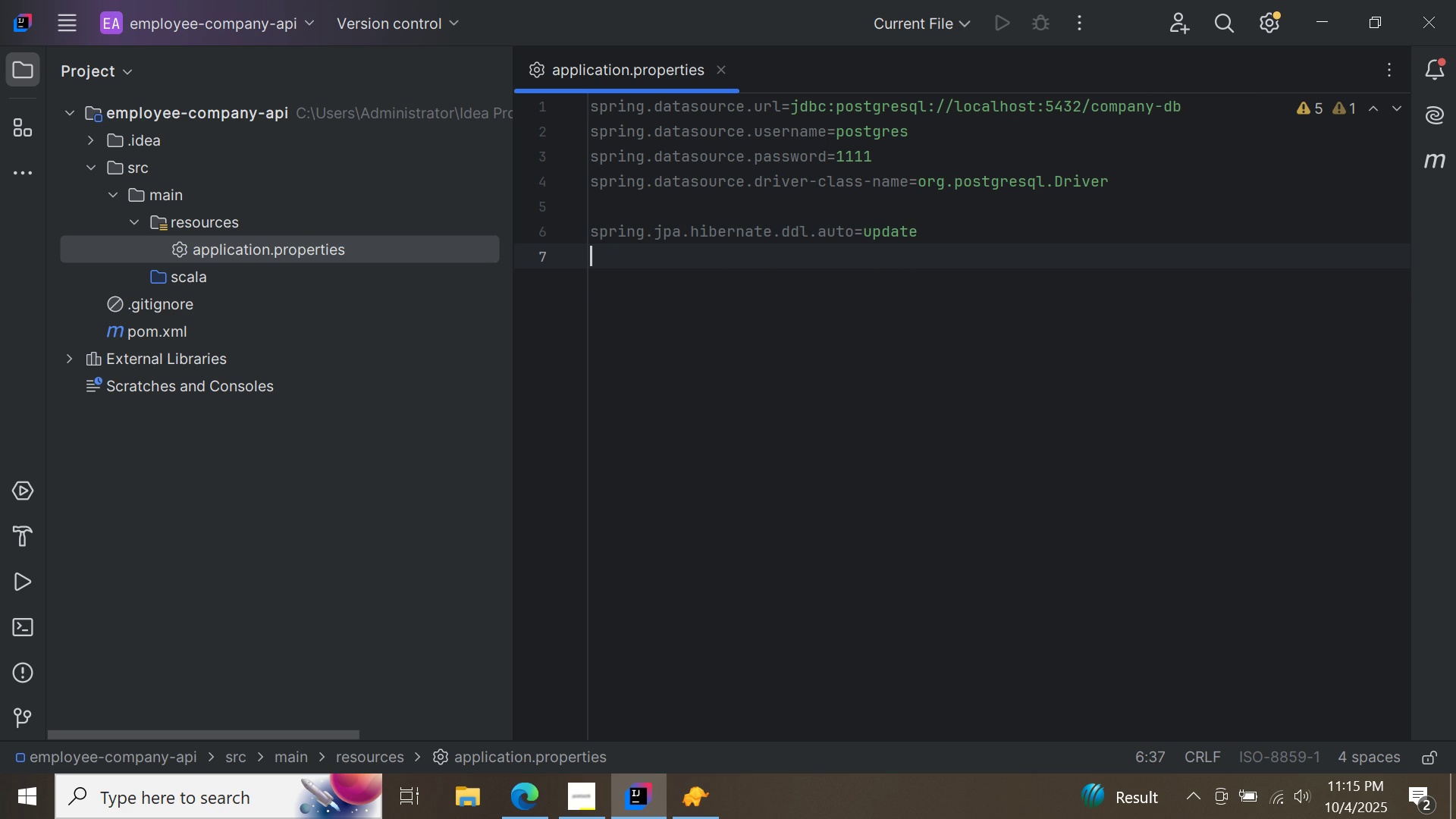 
key(Enter)
 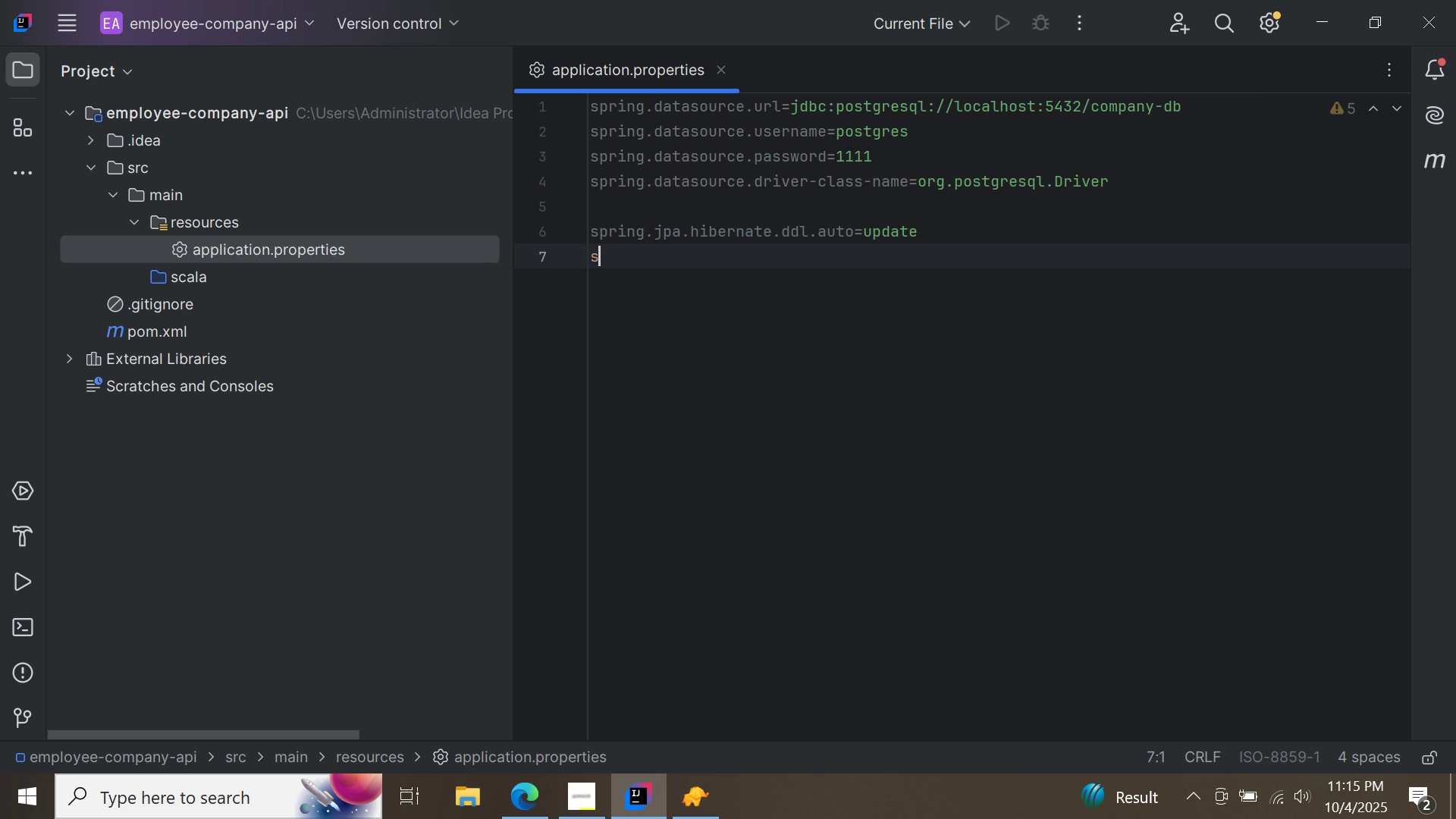 
type(spring.jpa.properties.)
 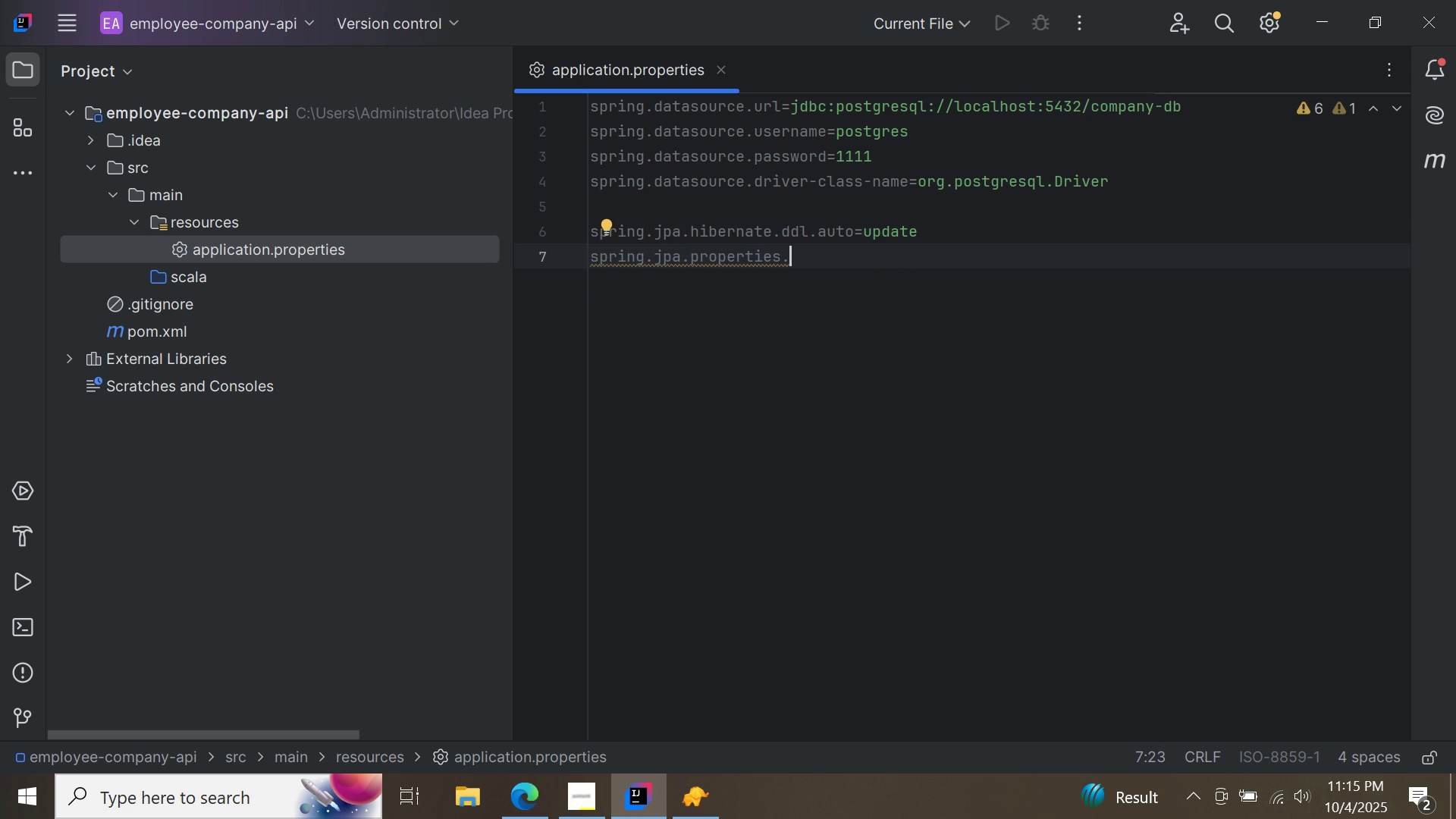 
type(hibernate.format_sql=fal)
key(Backspace)
key(Backspace)
key(Backspace)
type(true)